 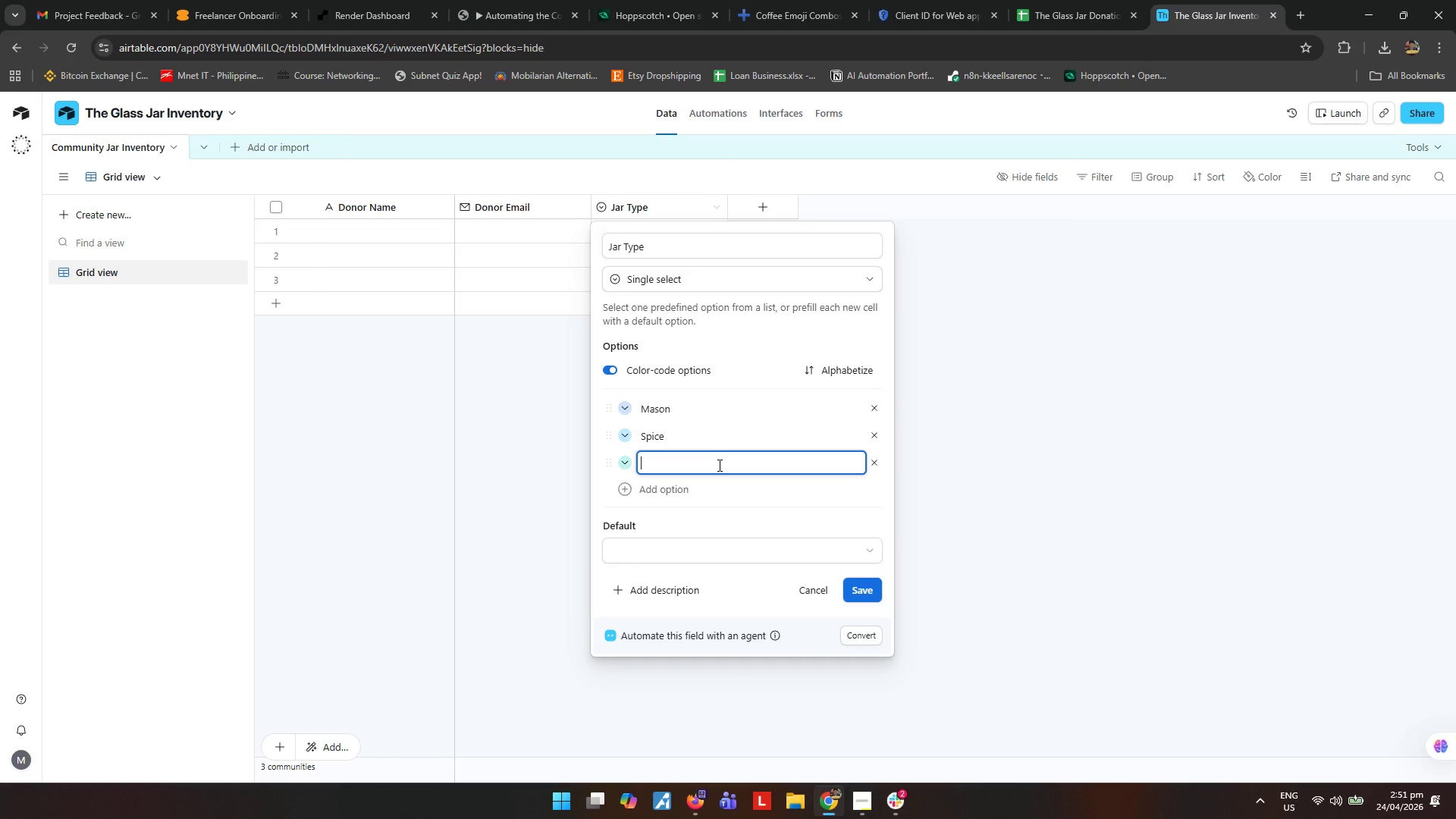 
type(Gallon)
 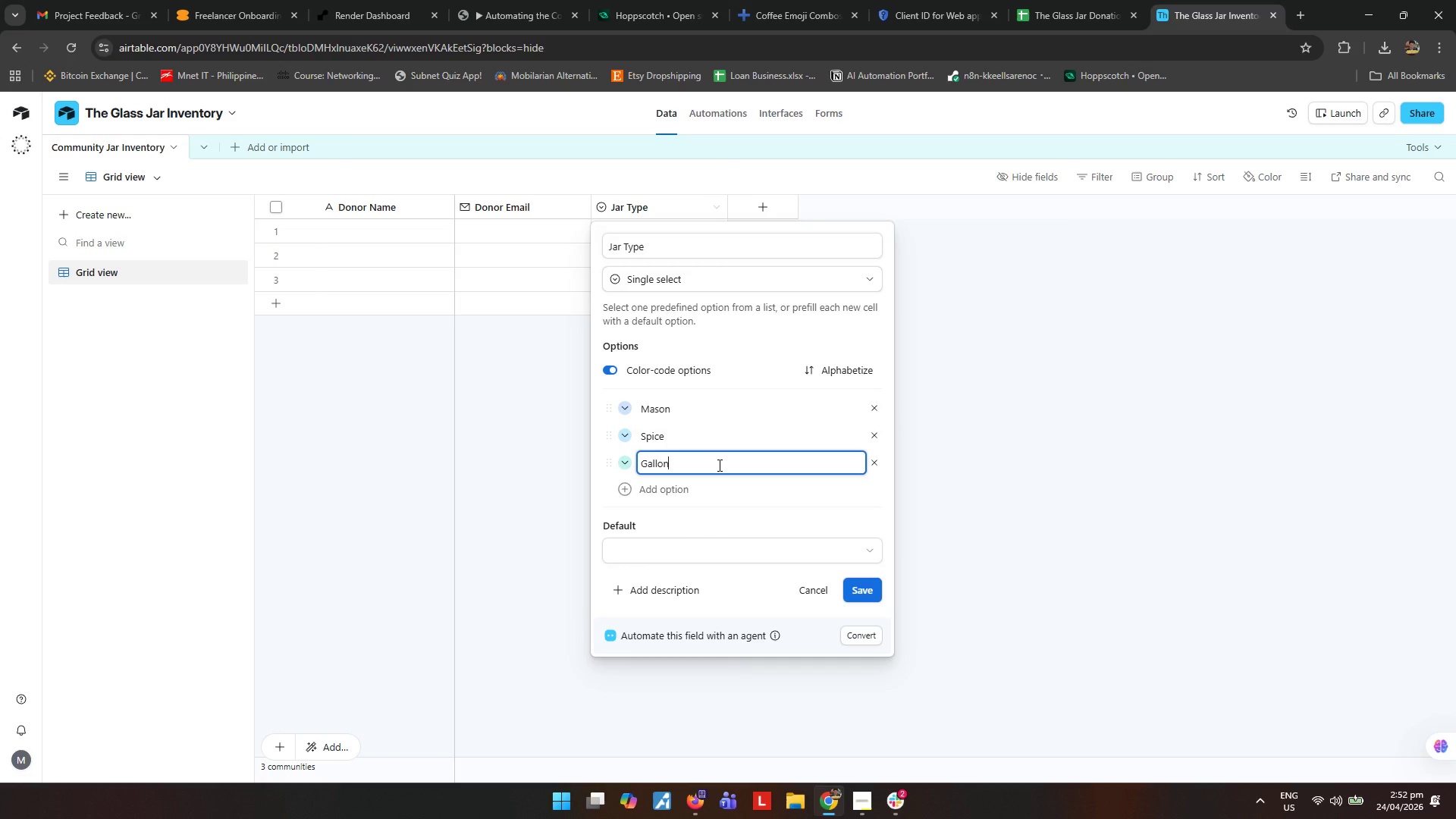 
left_click([1012, 378])
 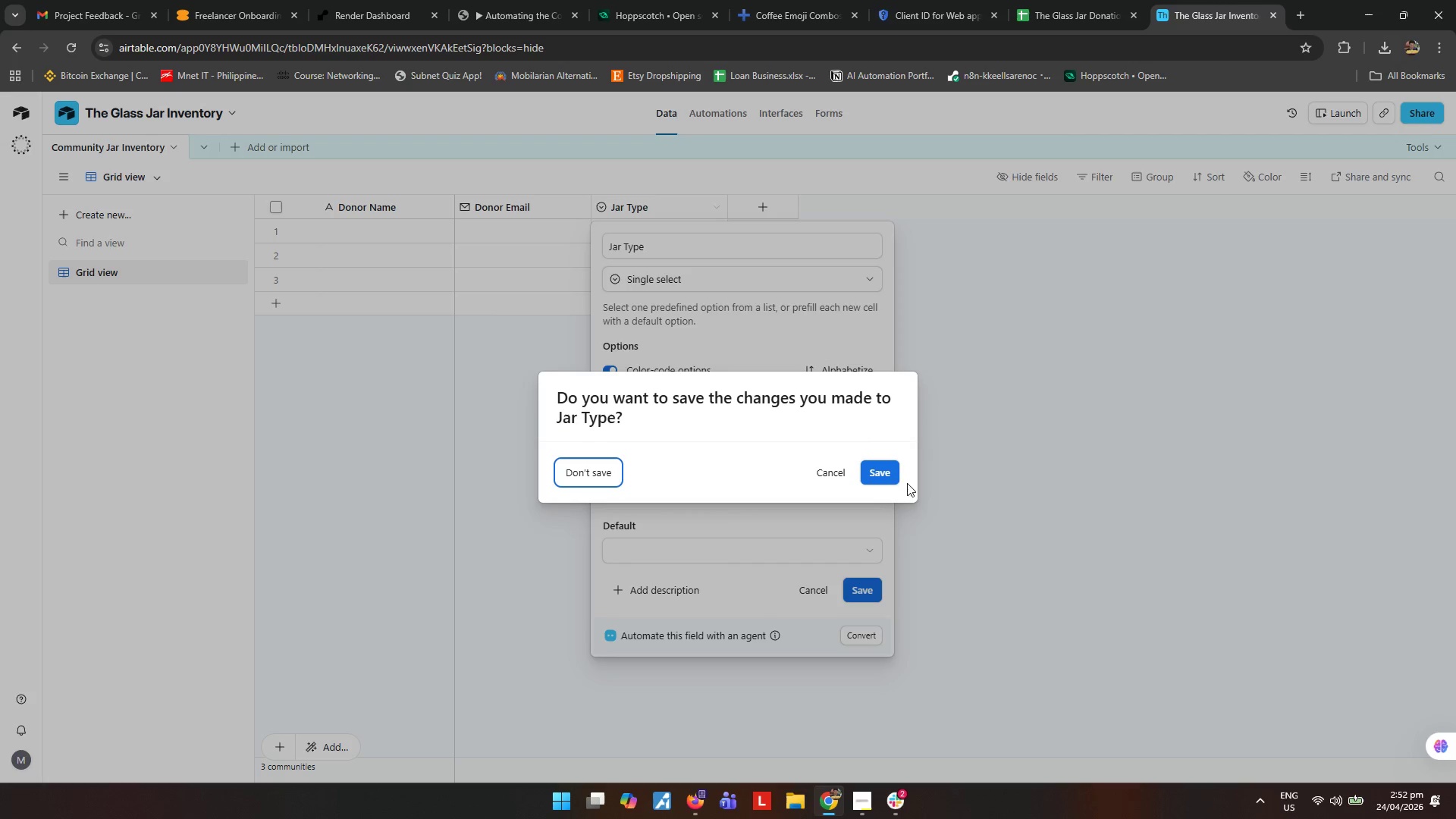 
left_click([883, 472])
 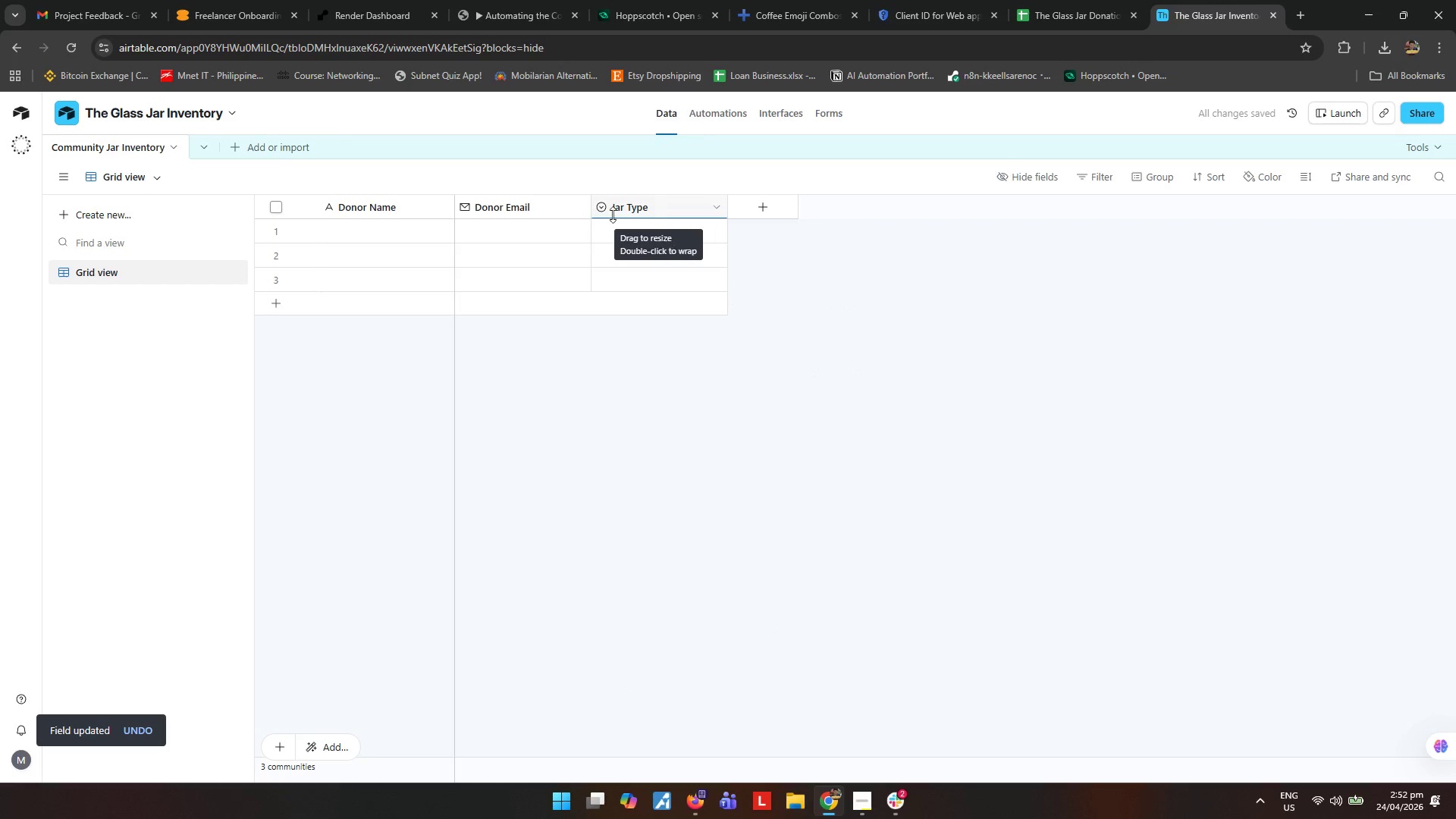 
left_click([604, 201])
 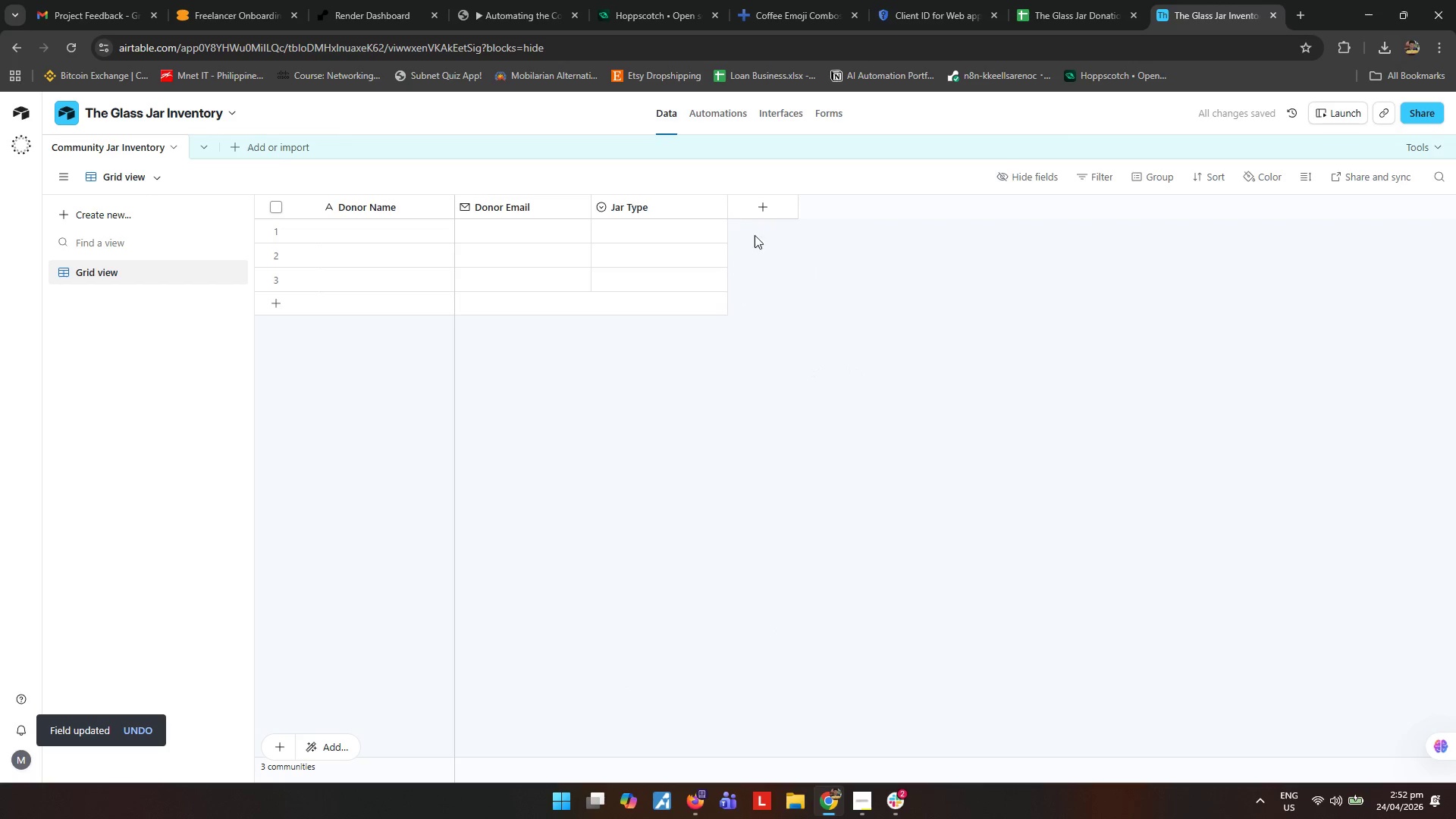 
double_click([704, 212])
 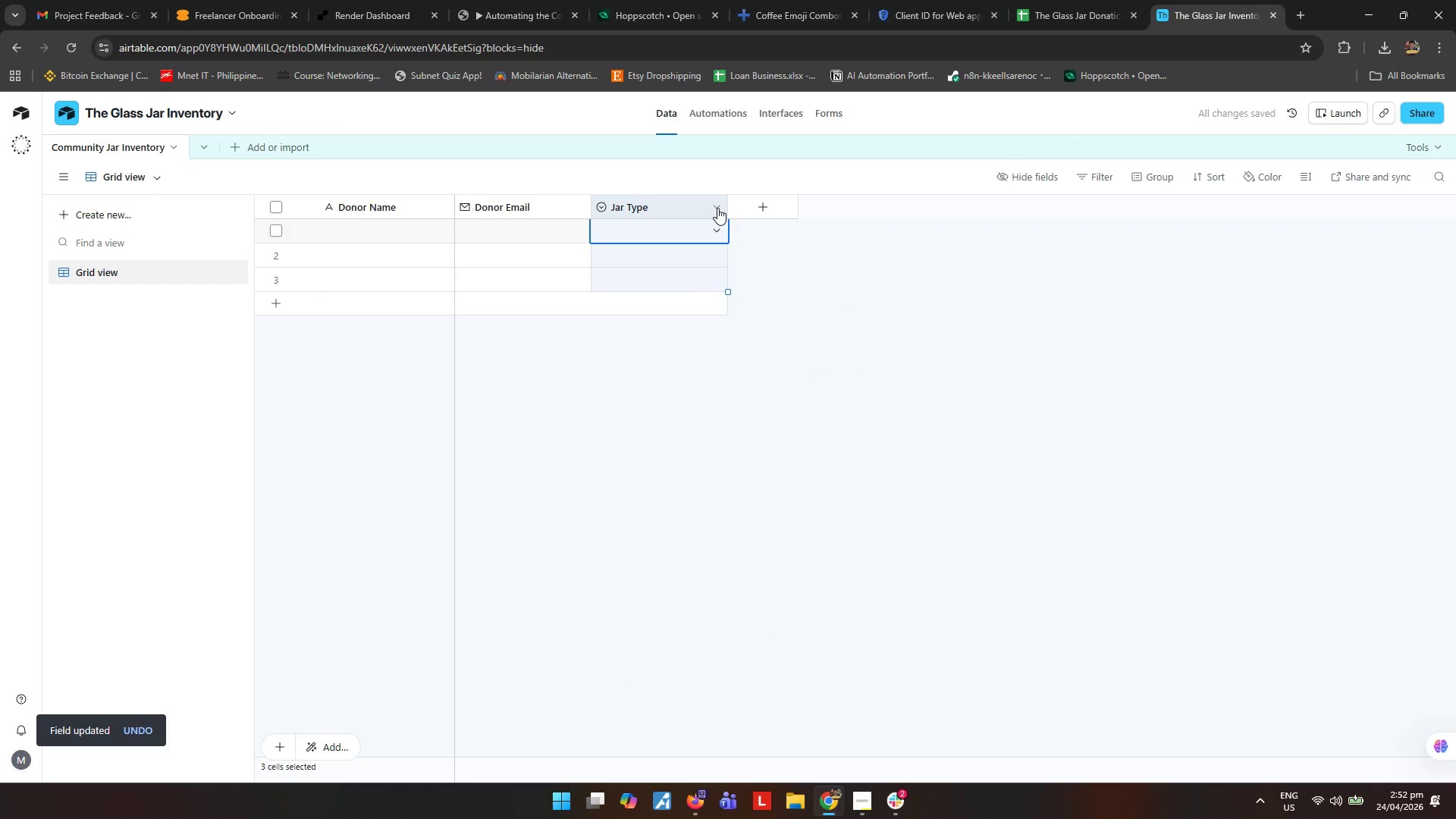 
left_click([717, 208])
 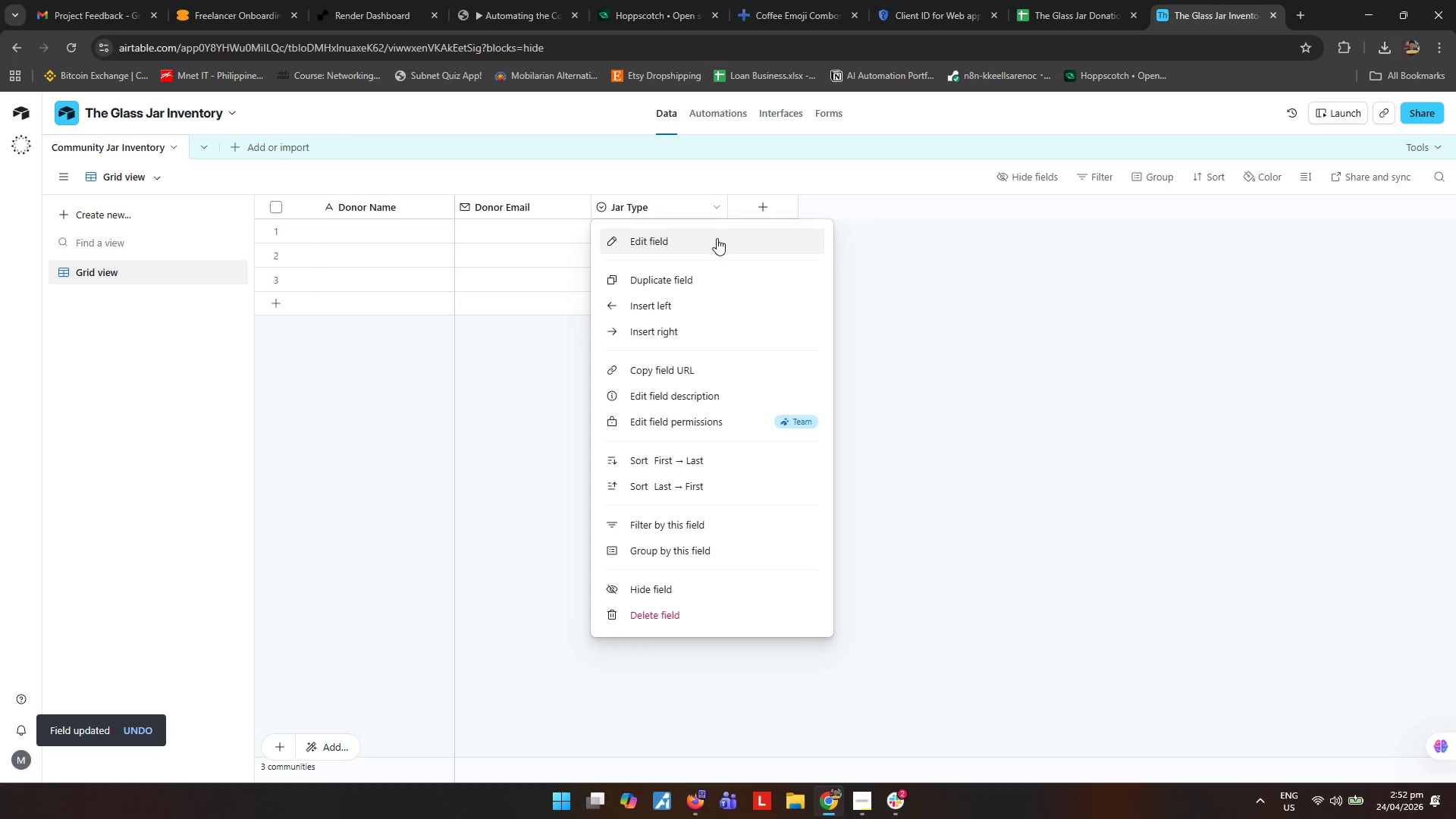 
left_click([688, 256])
 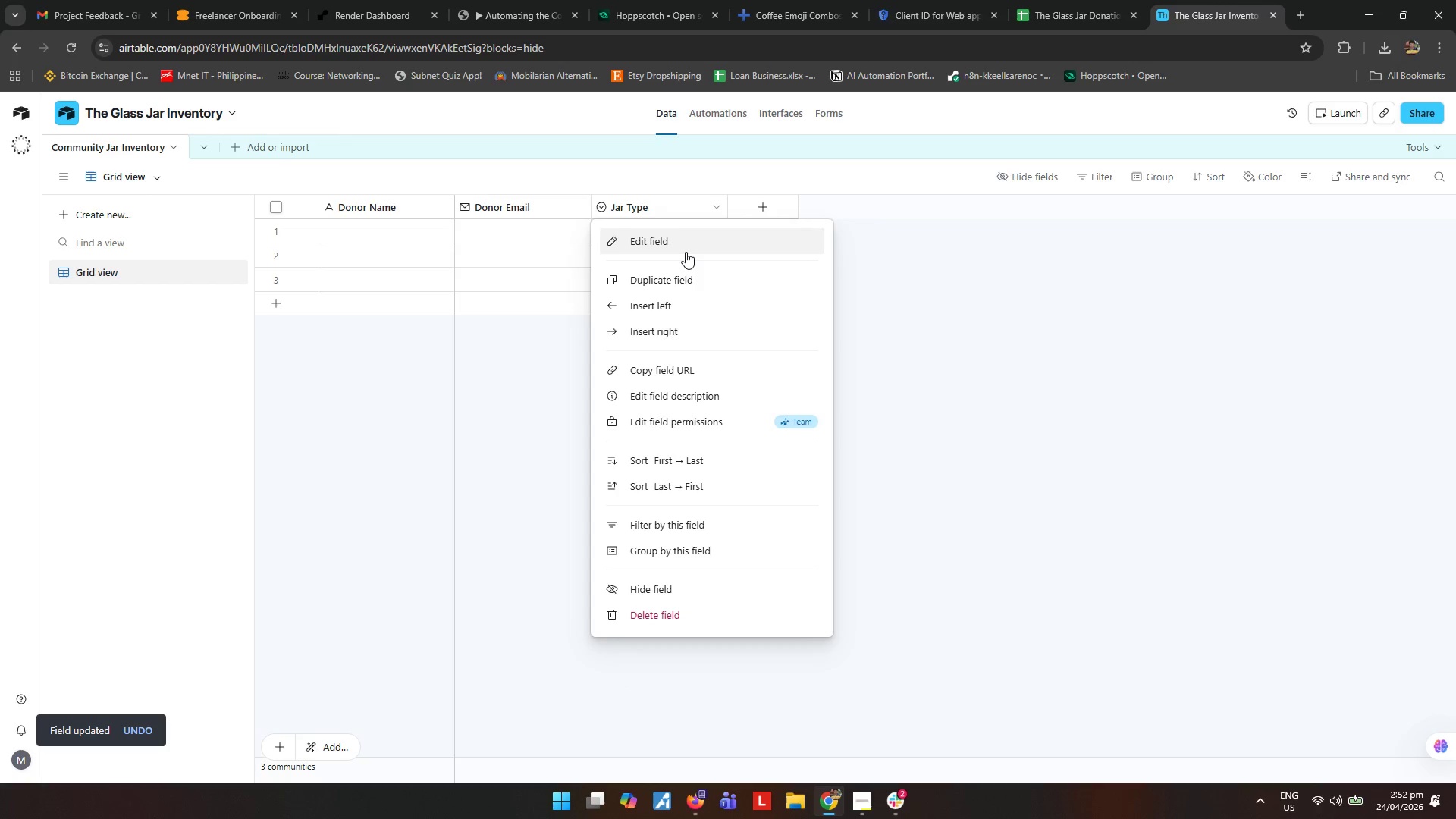 
left_click([686, 249])
 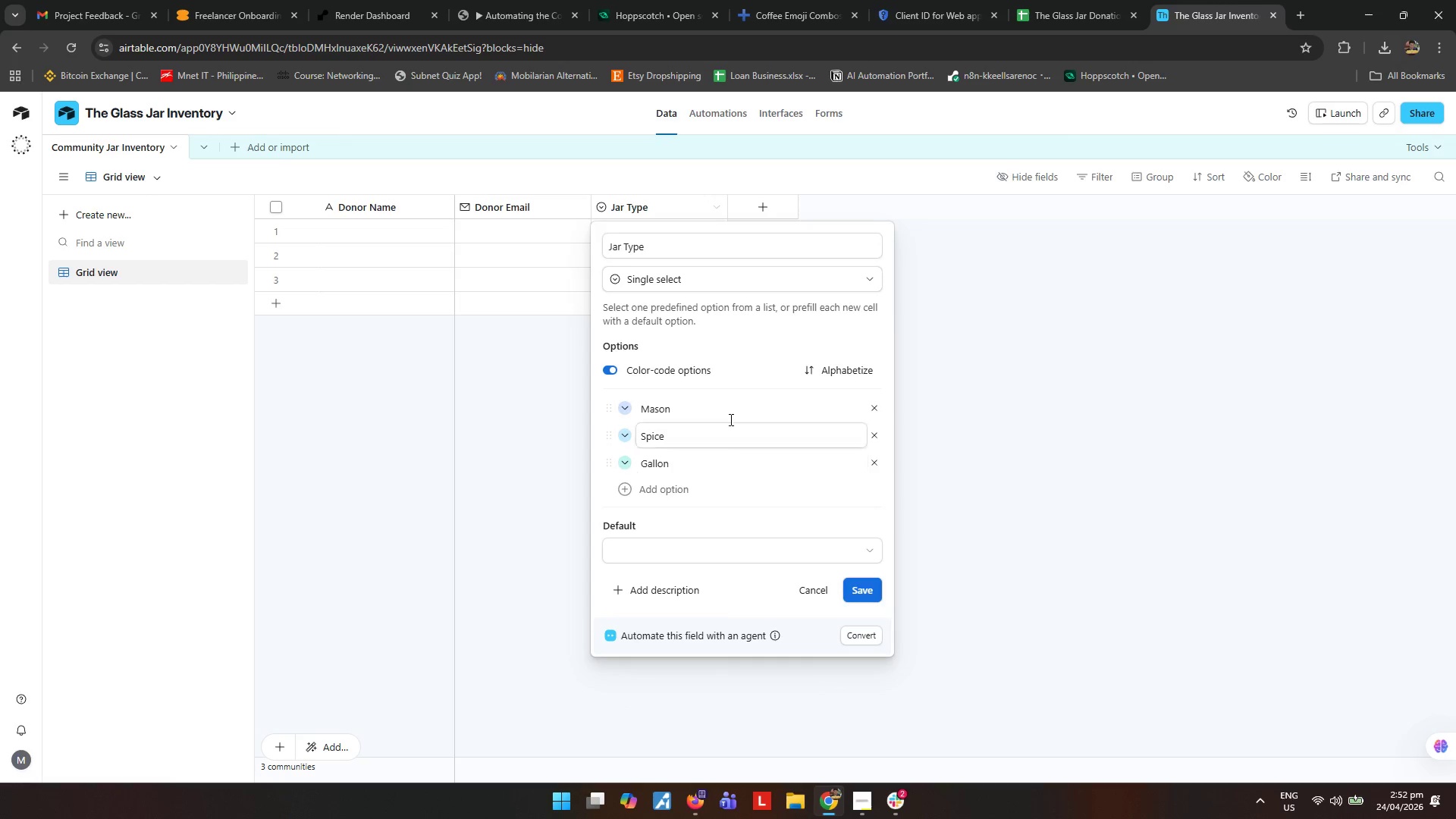 
left_click([1021, 330])
 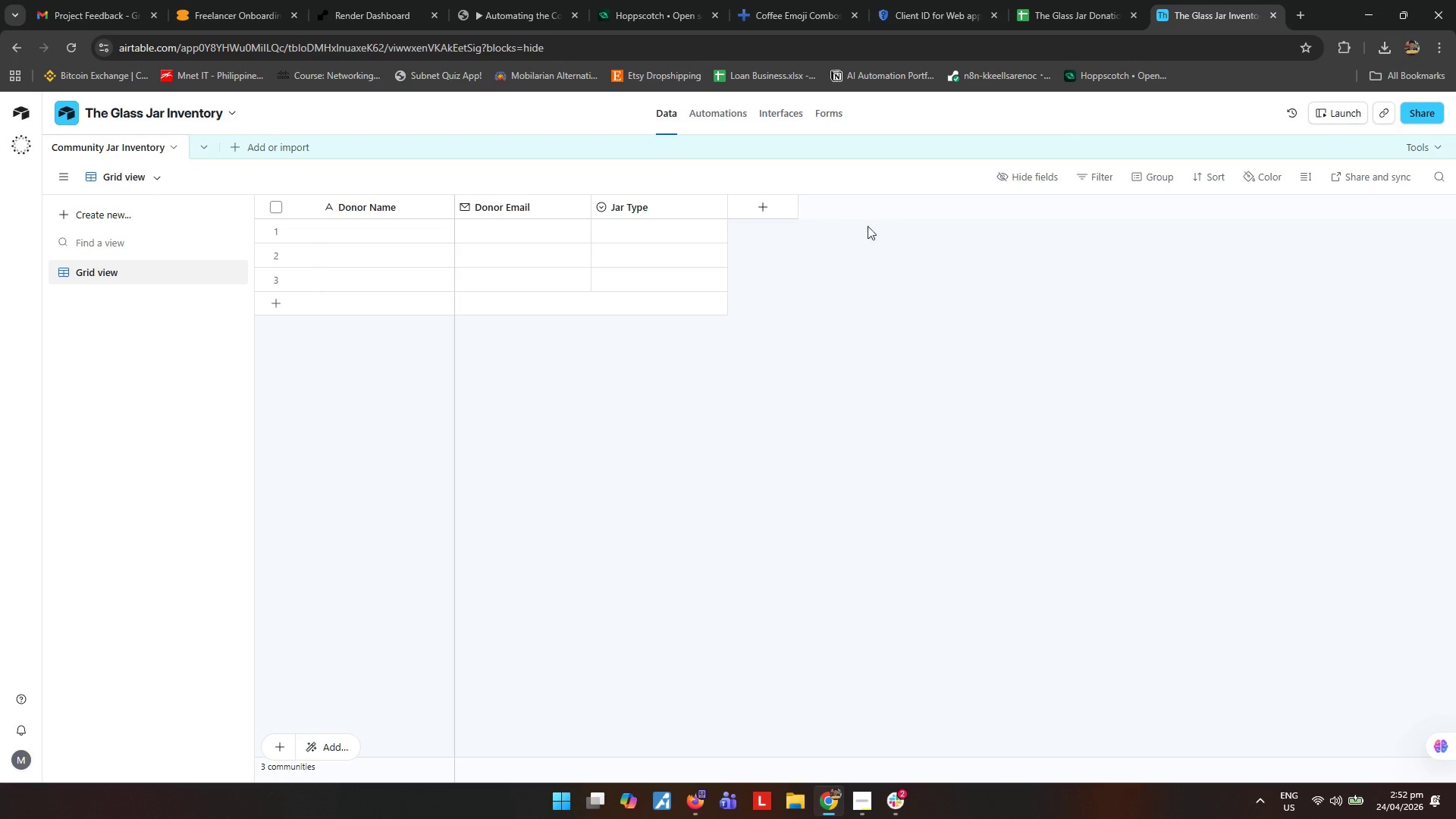 
left_click([774, 211])
 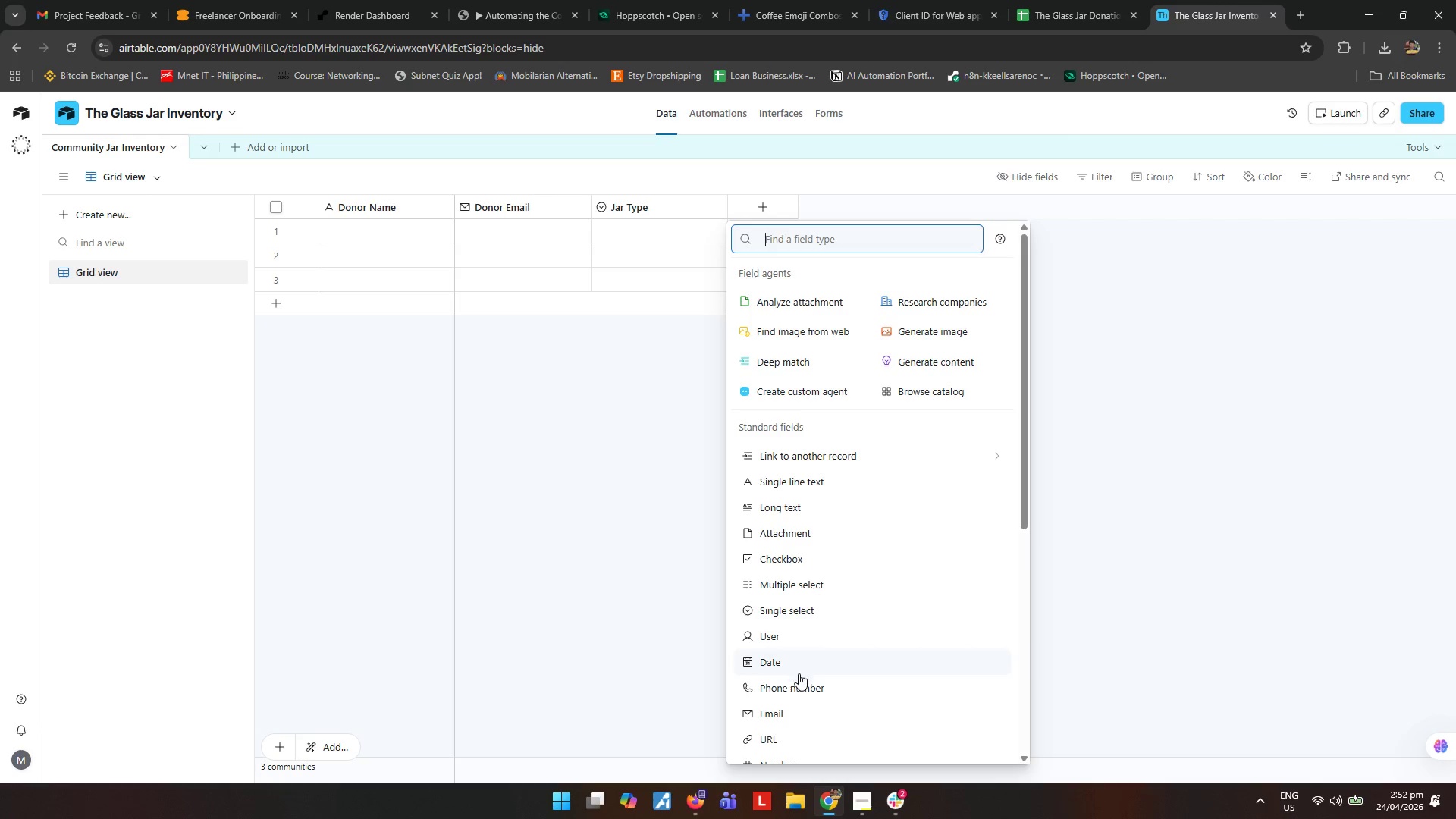 
scroll: coordinate [800, 701], scroll_direction: down, amount: 1.0
 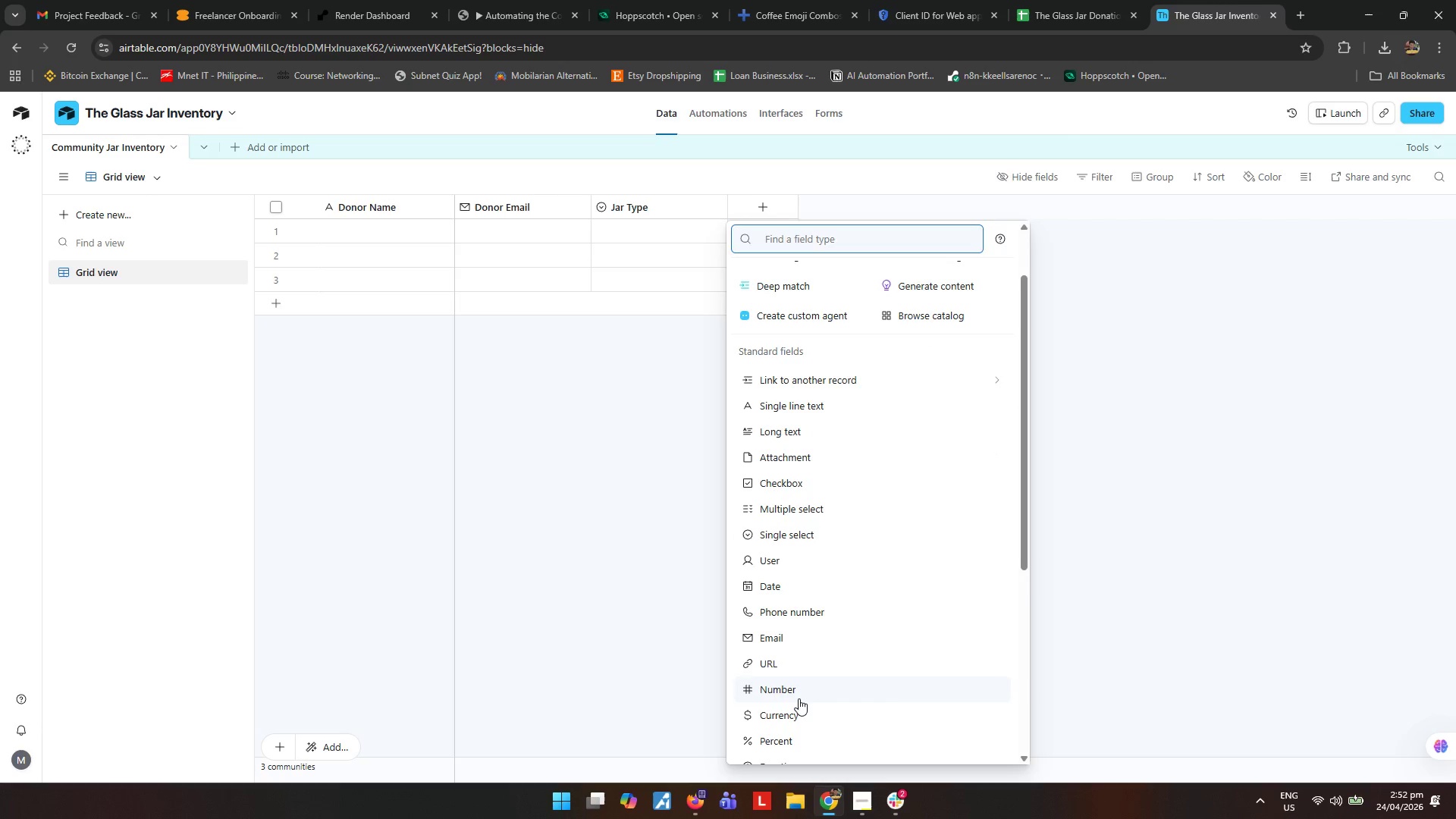 
left_click([799, 698])
 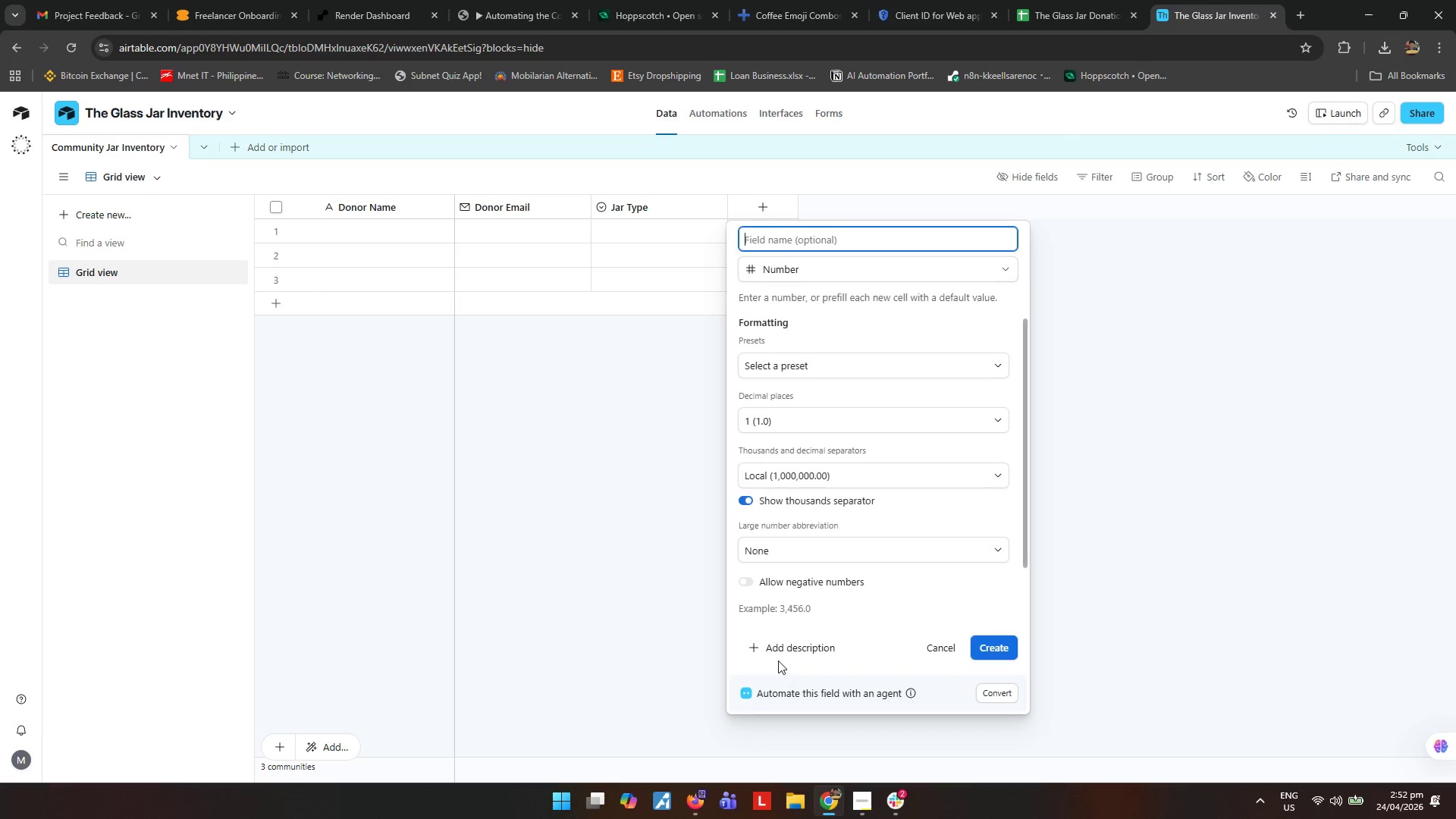 
type(Quantity)
 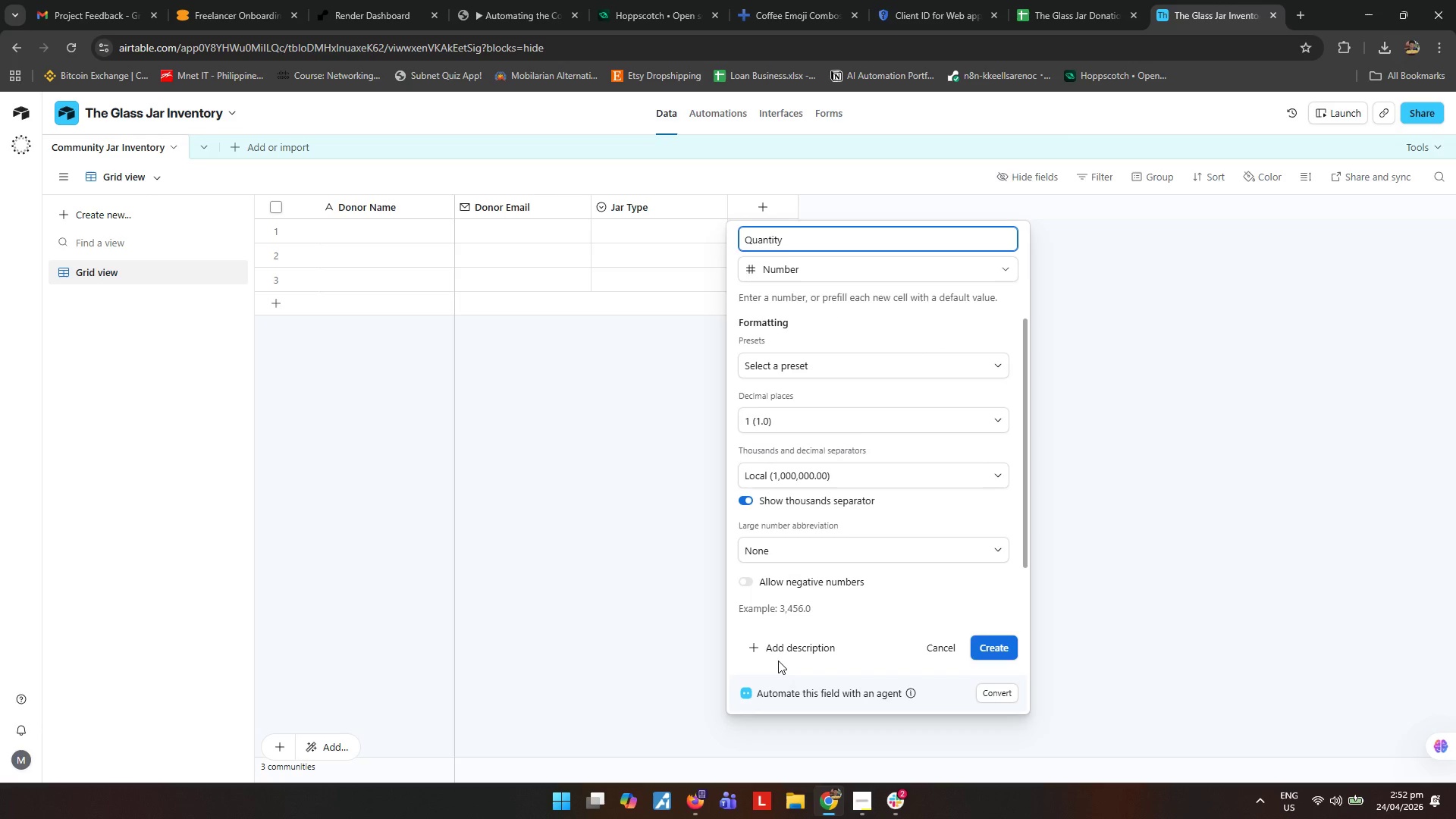 
key(Enter)
 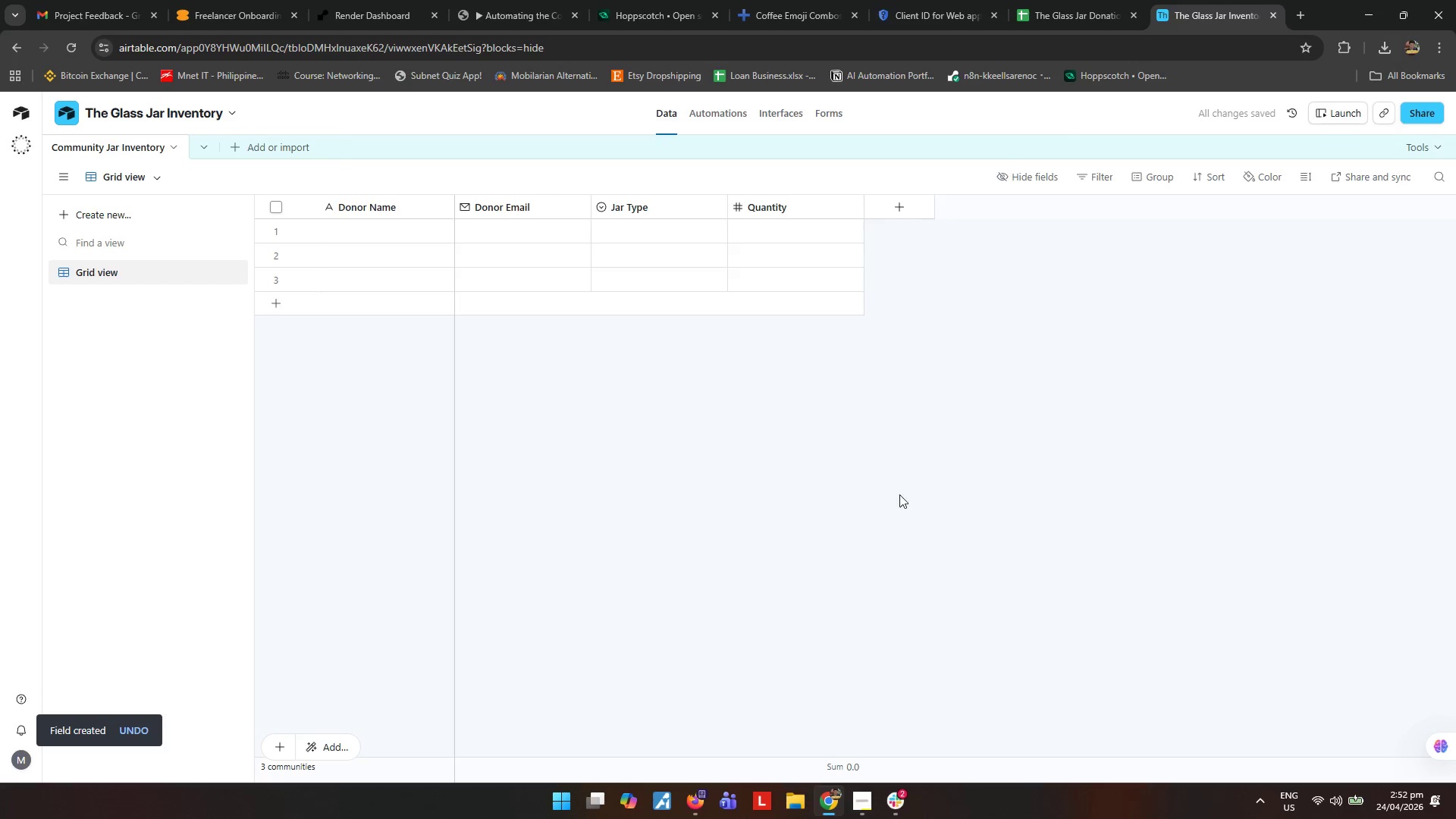 
left_click([888, 216])
 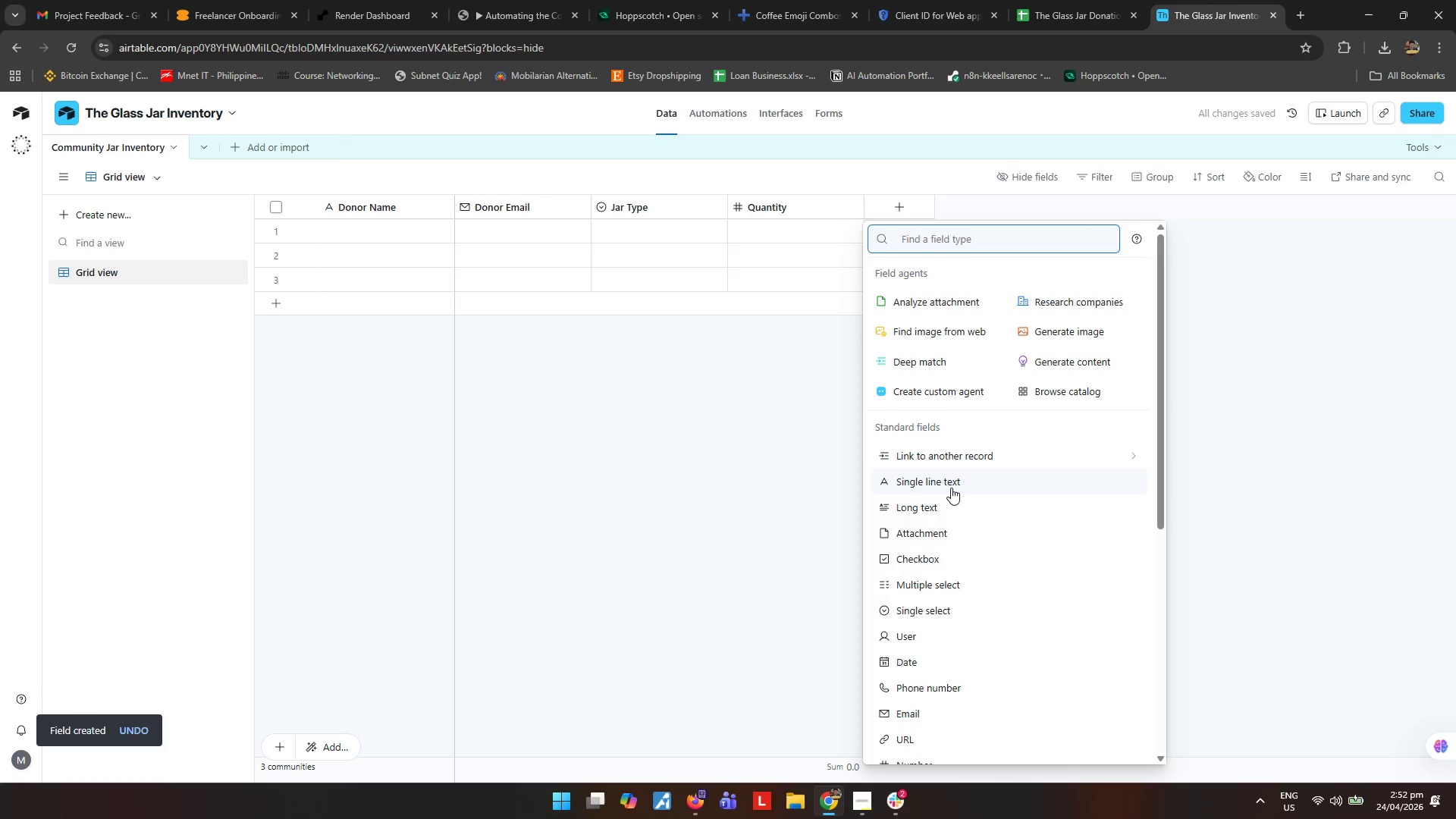 
left_click([950, 488])
 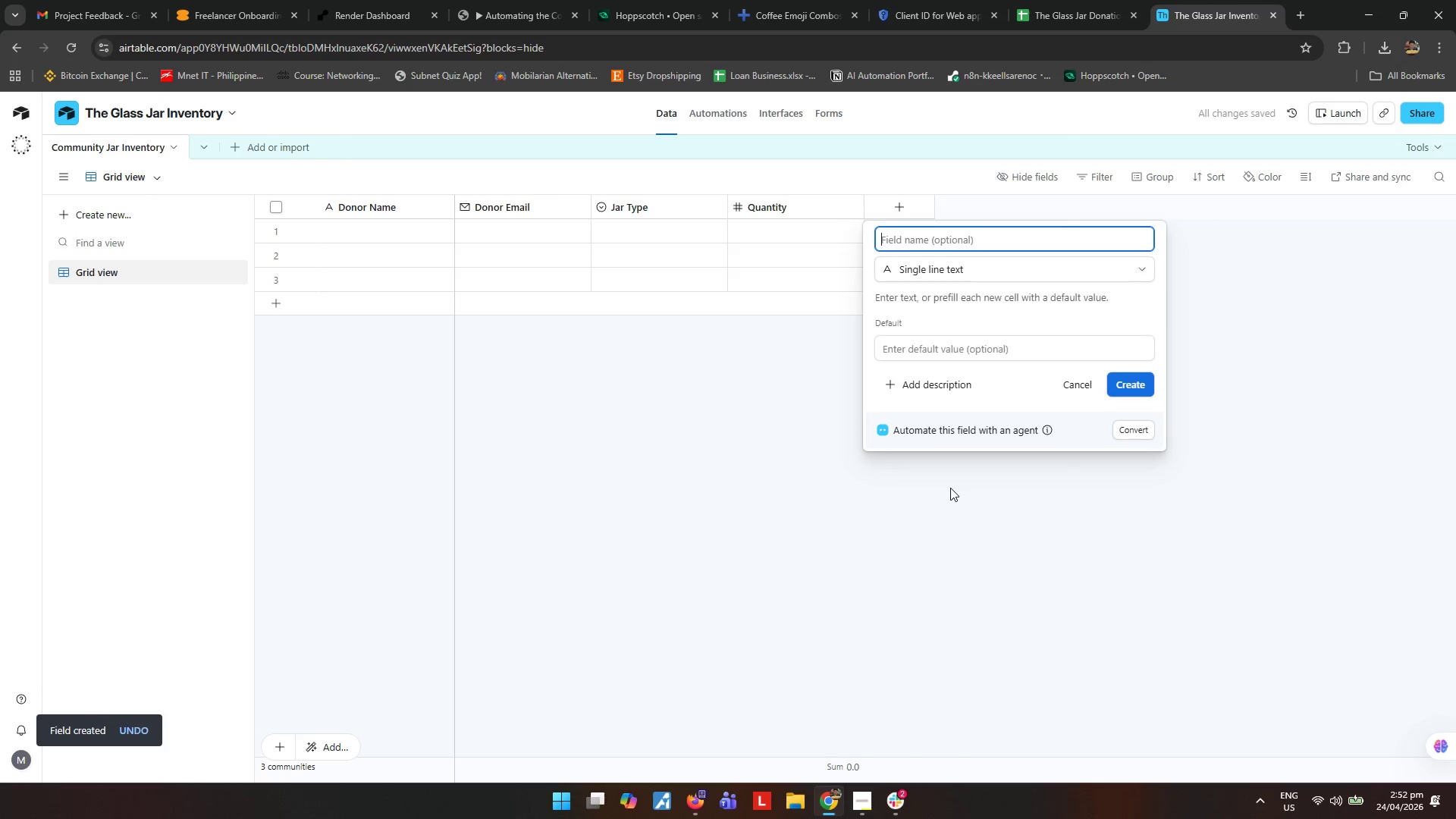 
type(Drop Off Location)
 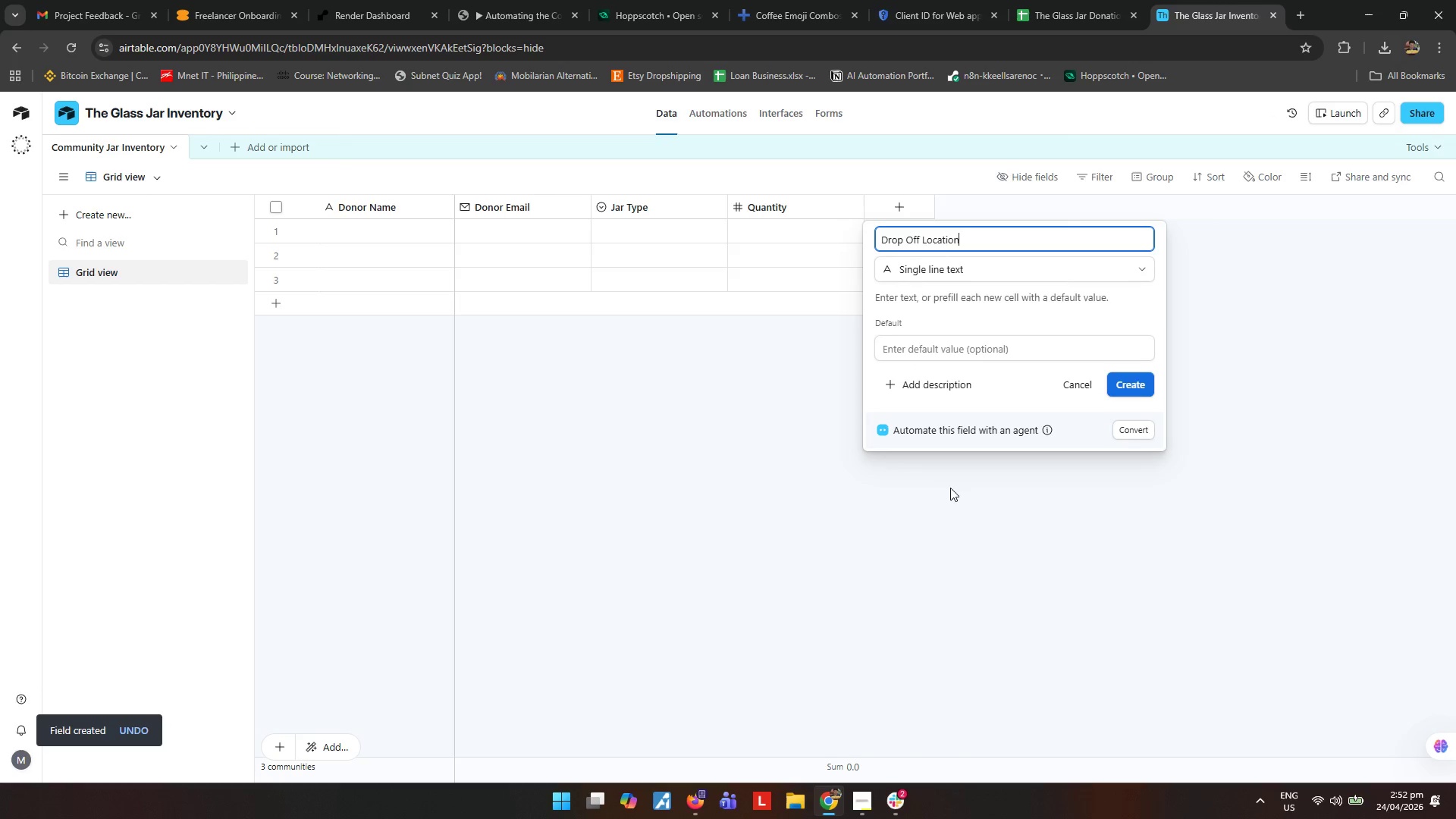 
key(Enter)
 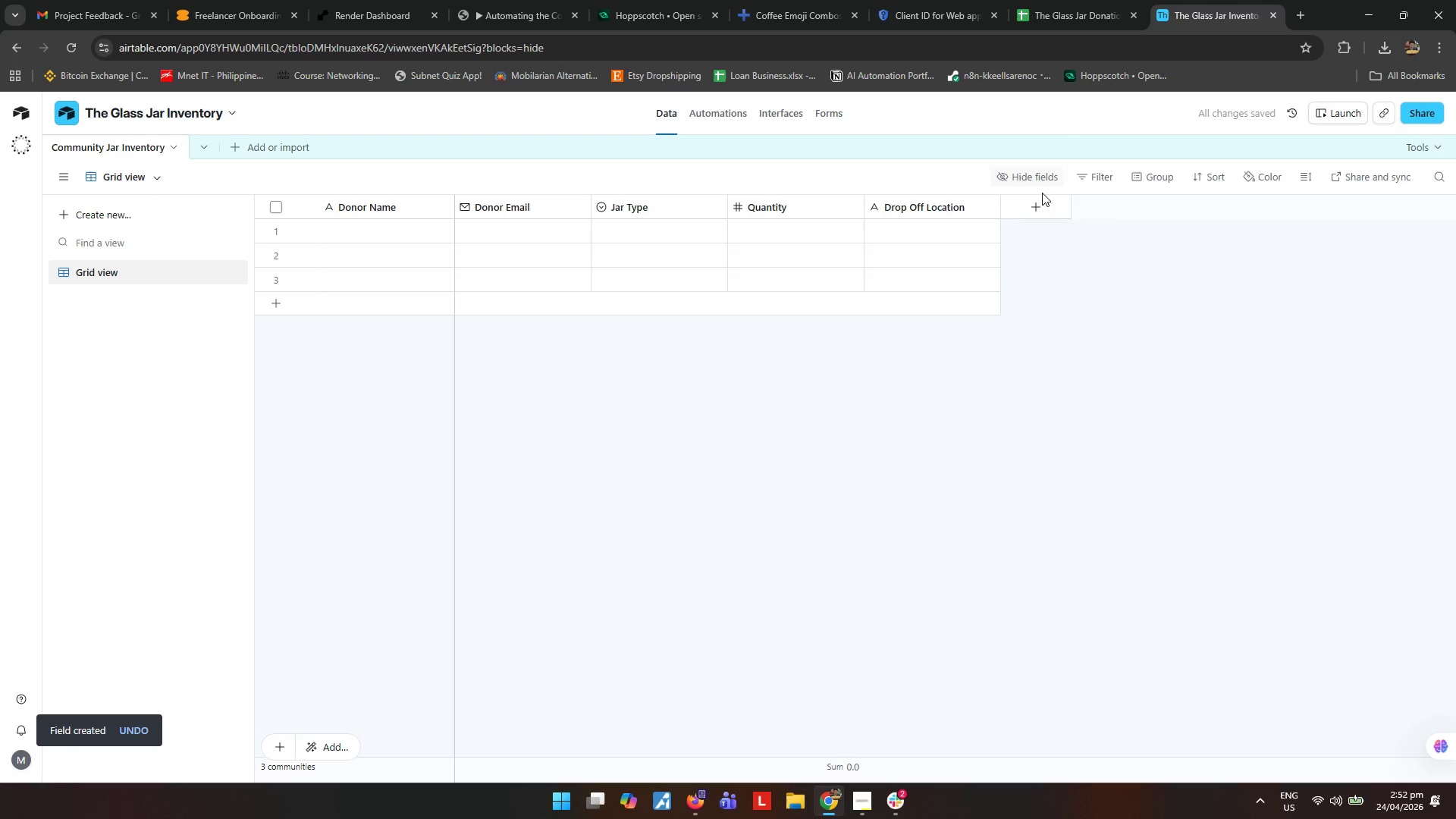 
double_click([1043, 206])
 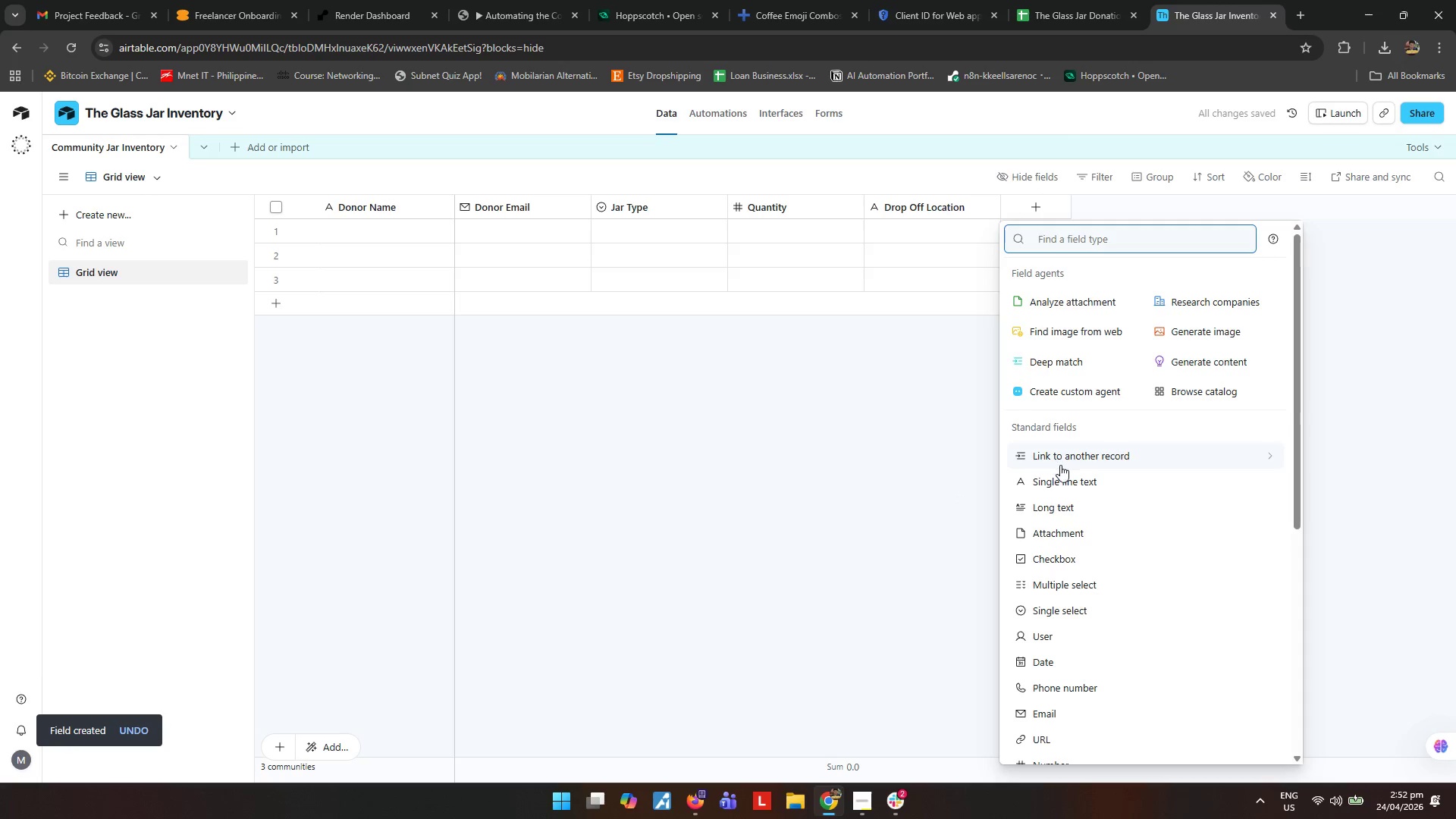 
left_click([1067, 489])
 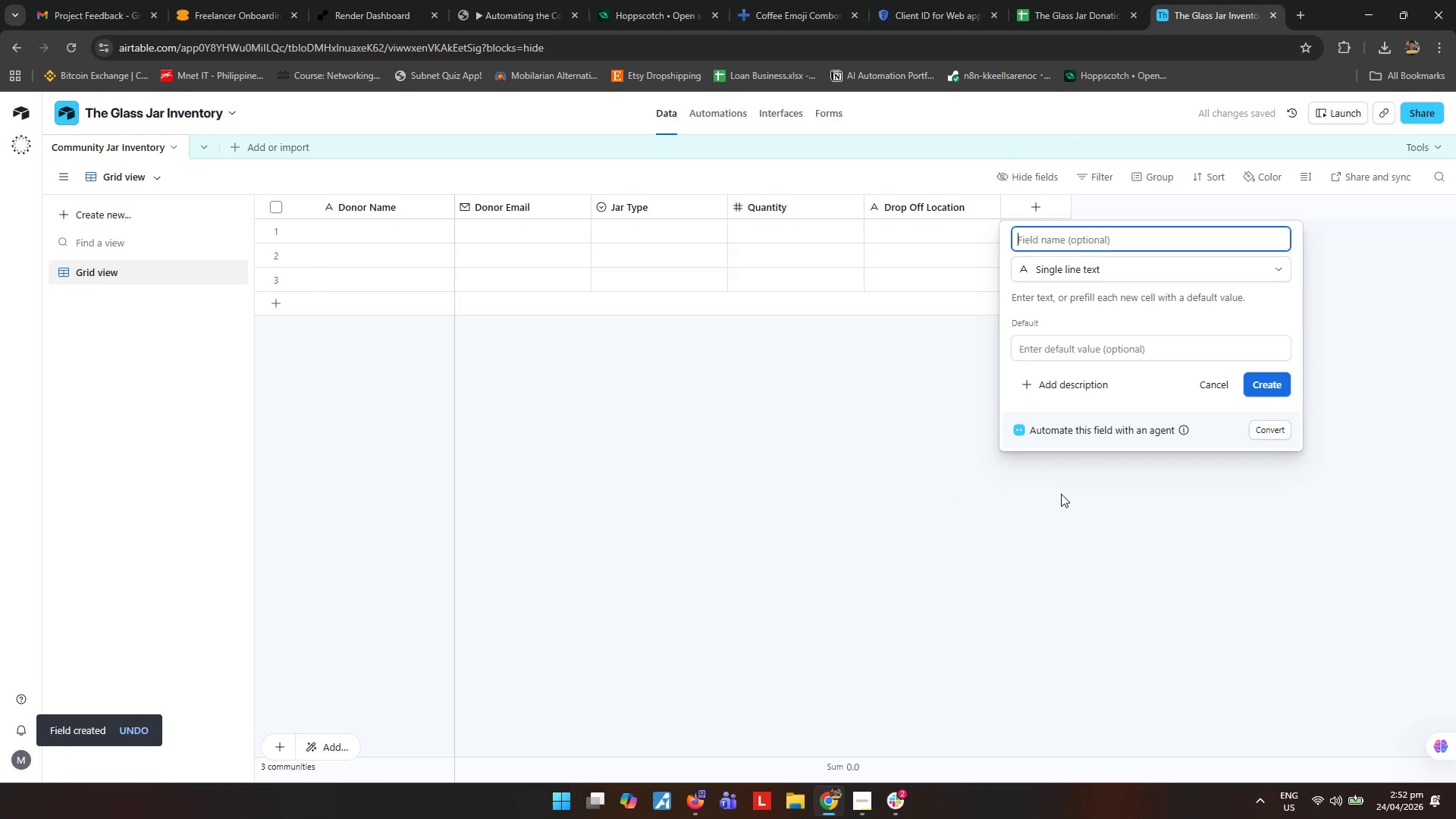 
type(Status)
 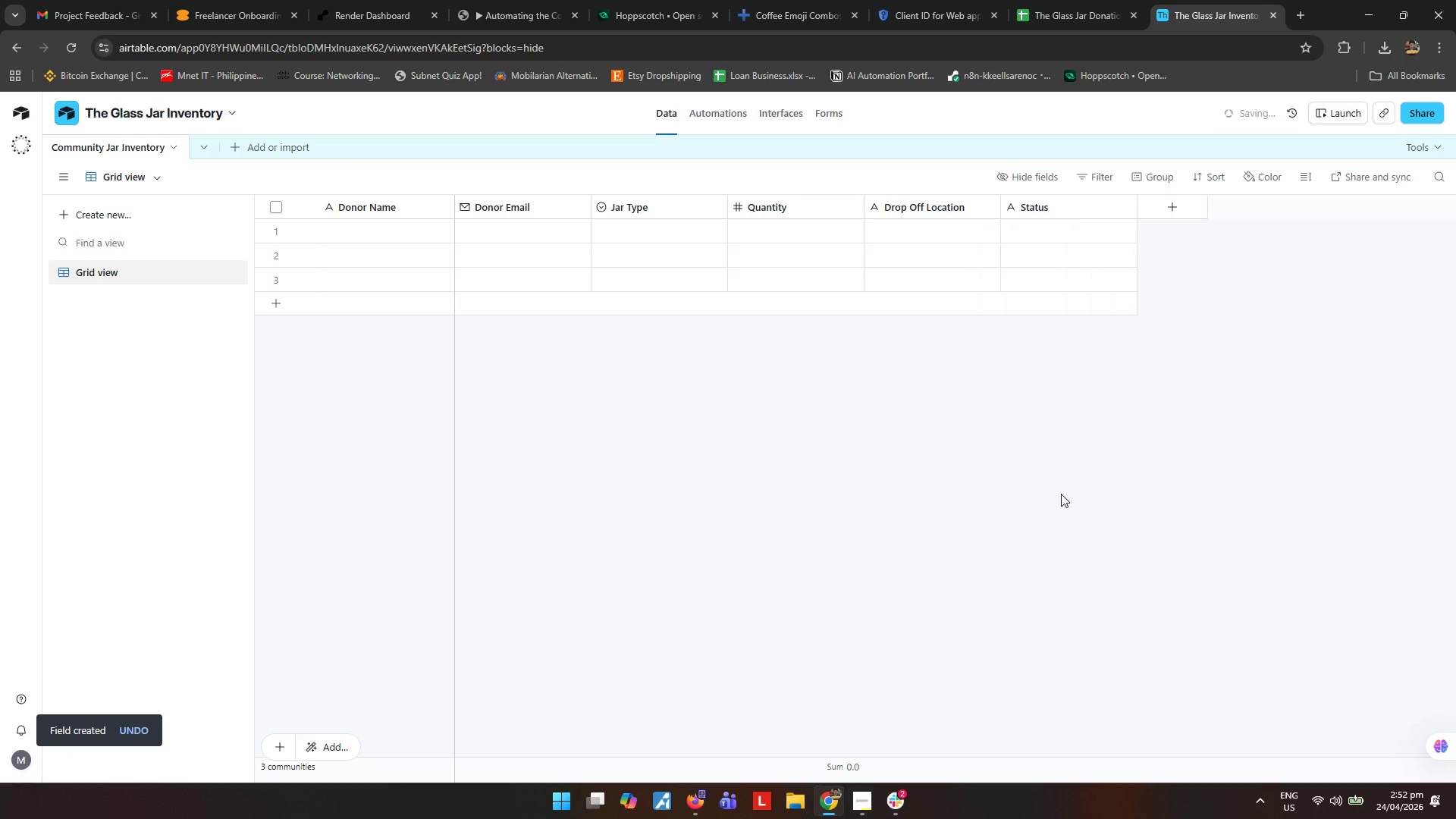 
key(Enter)
 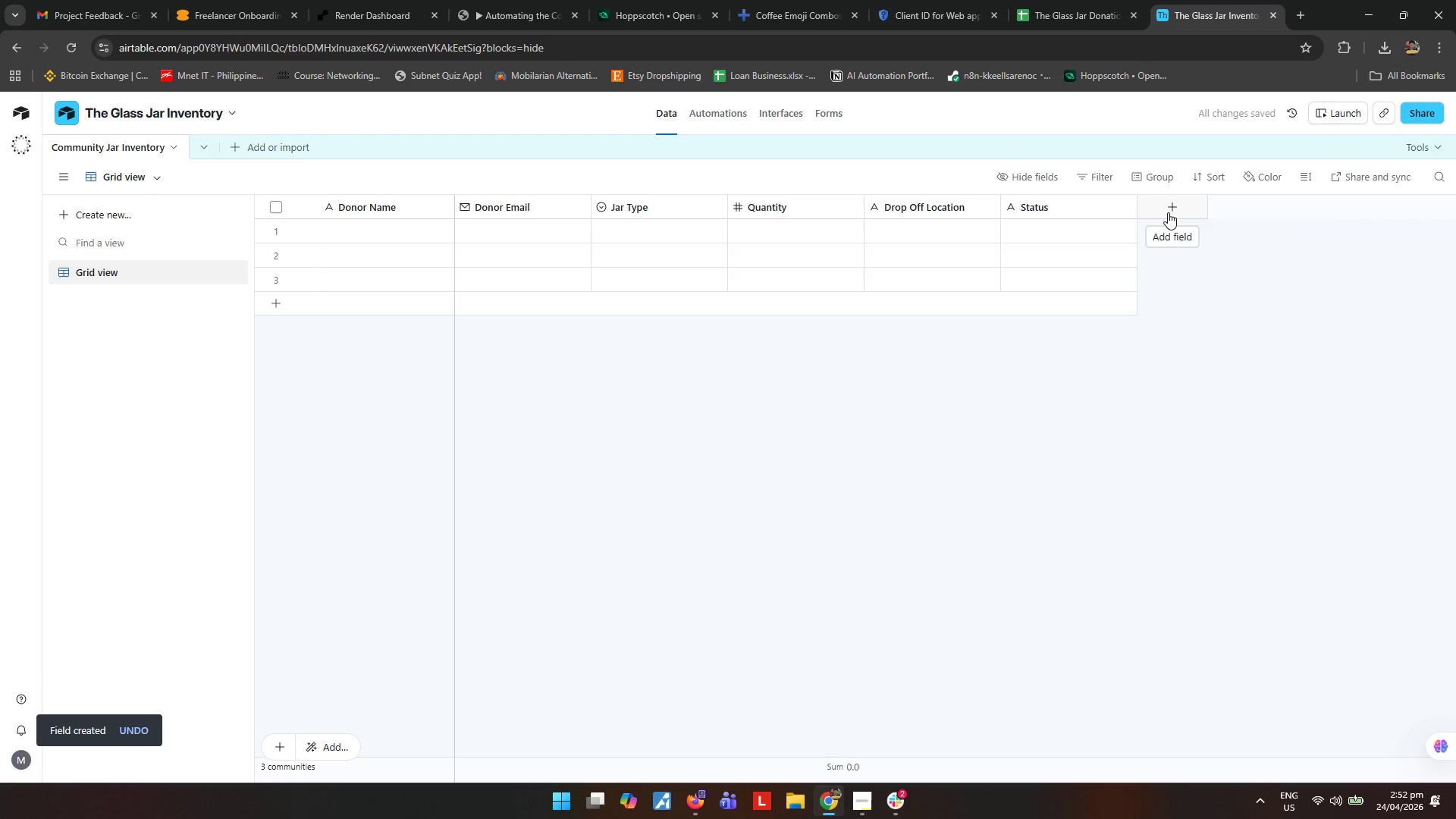 
left_click([1168, 212])
 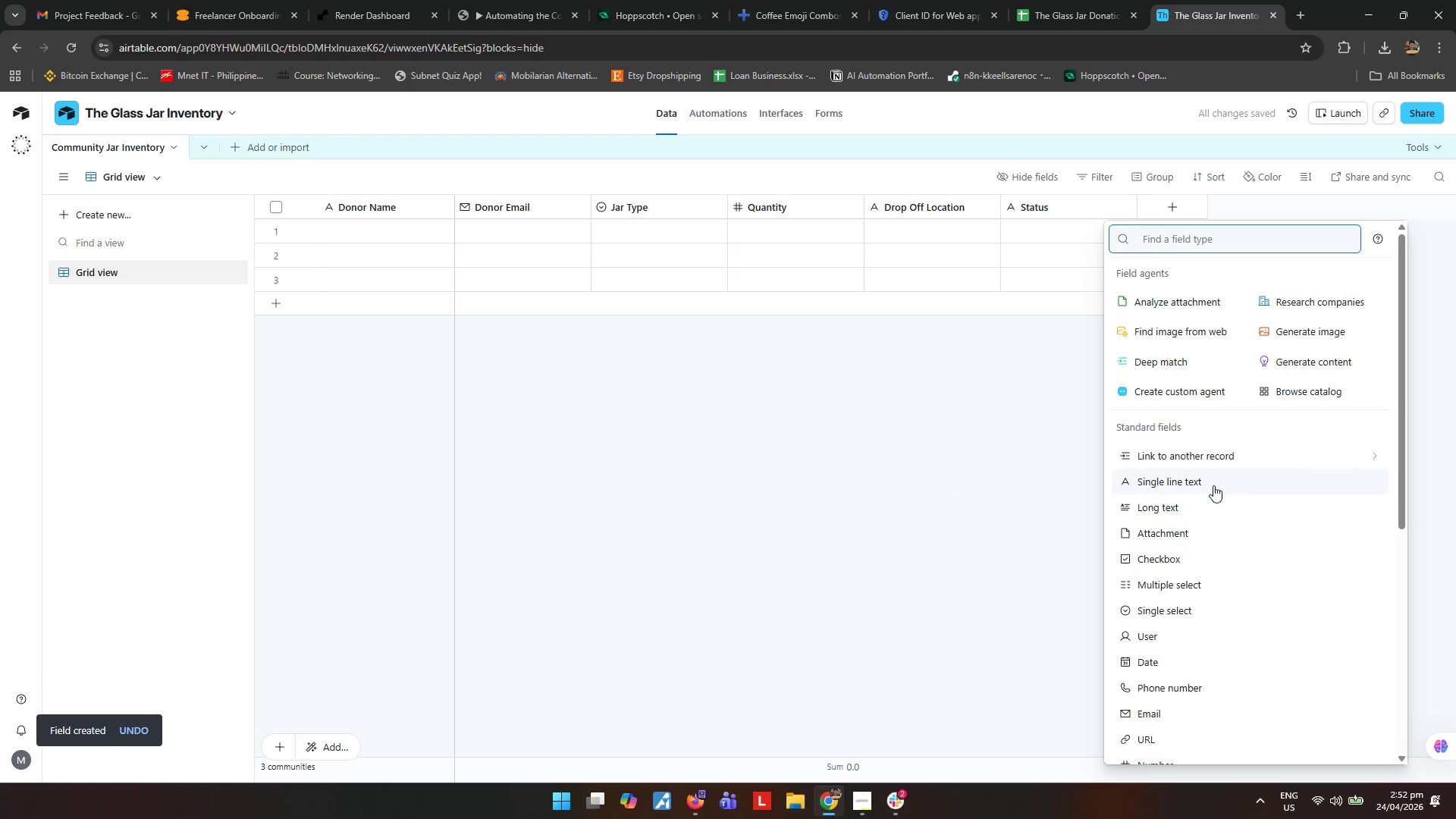 
left_click([1209, 504])
 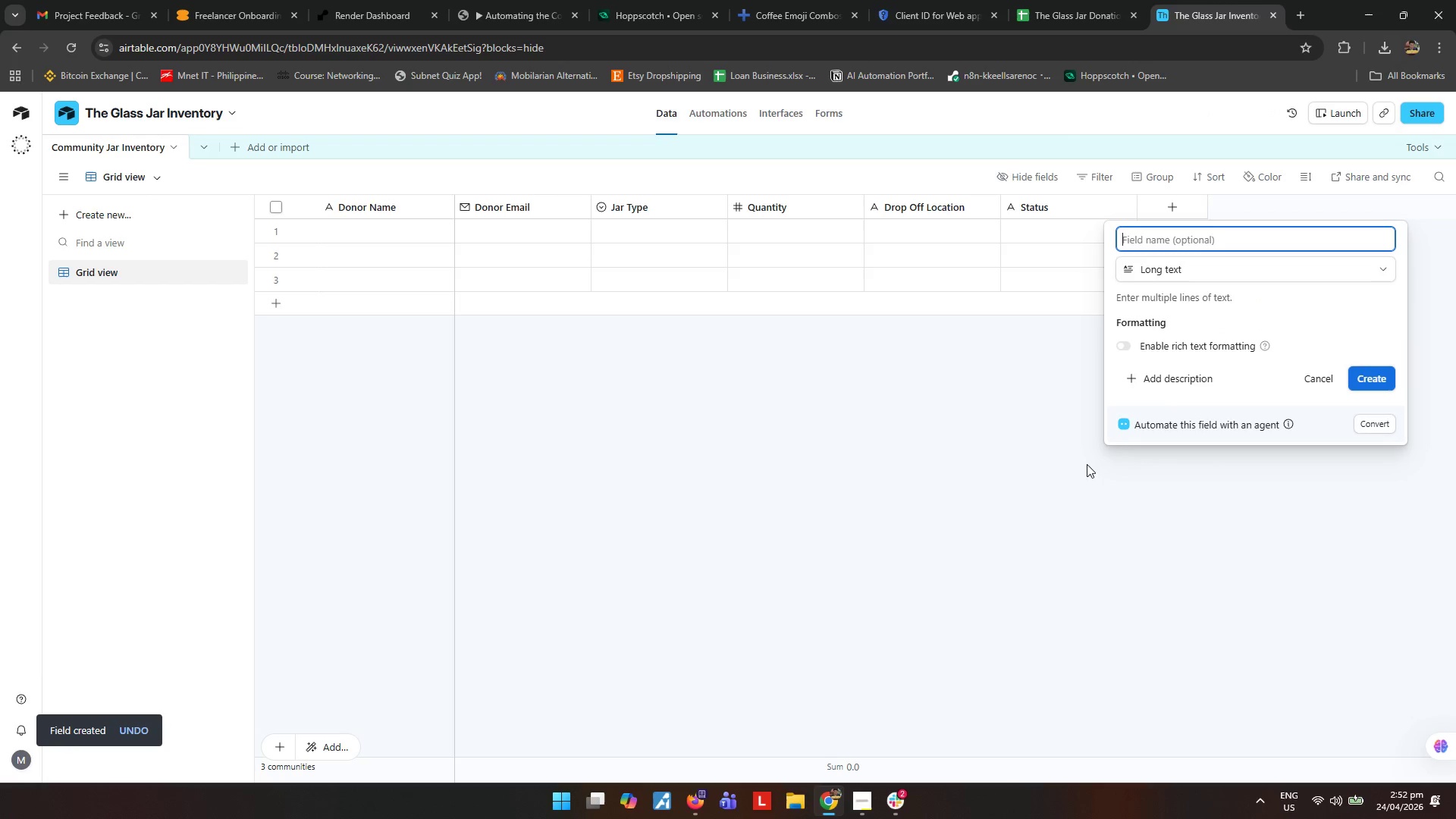 
type(NOtes)
key(Backspace)
key(Backspace)
key(Backspace)
key(Backspace)
type(otes)
 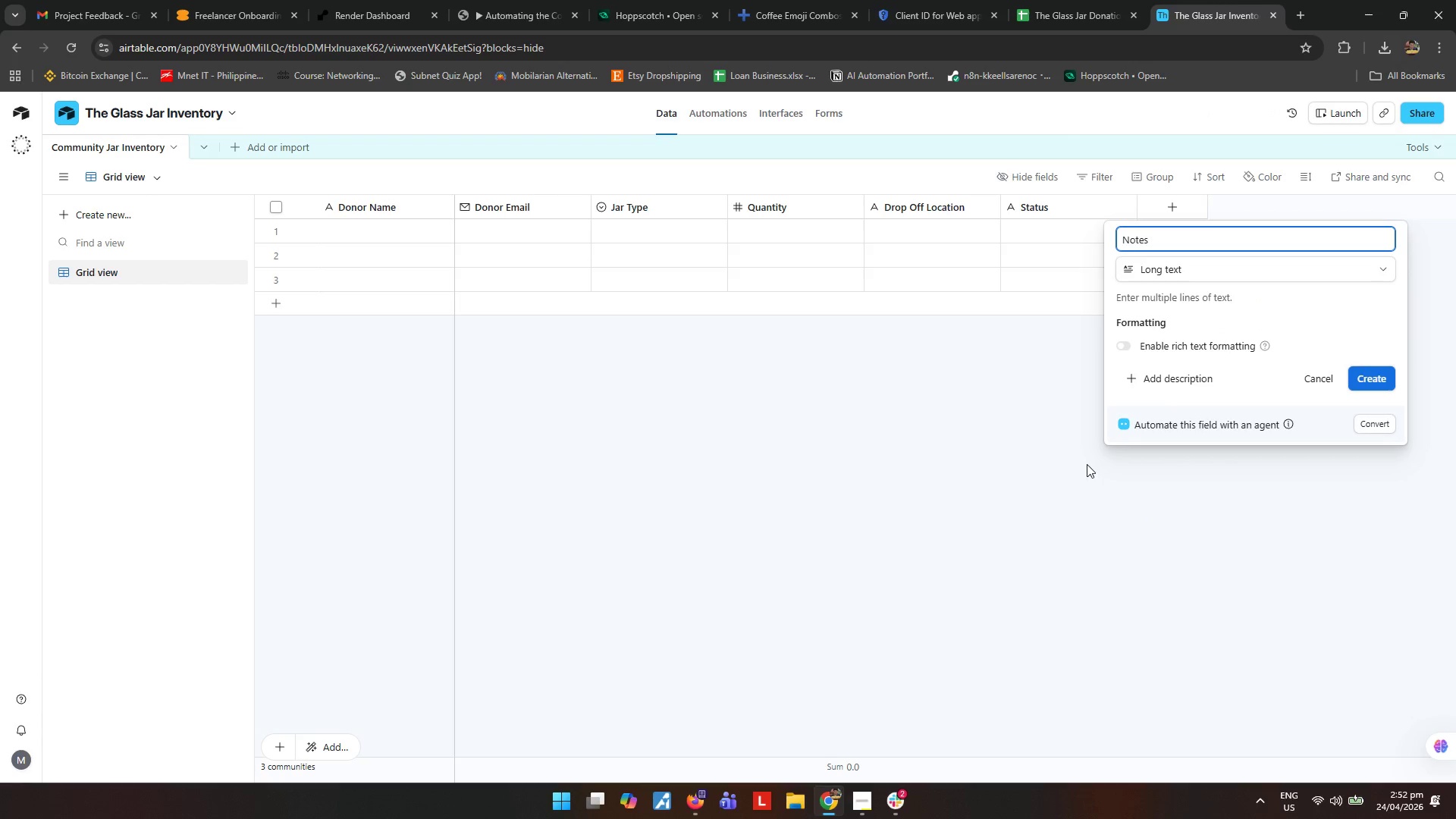 
key(Enter)
 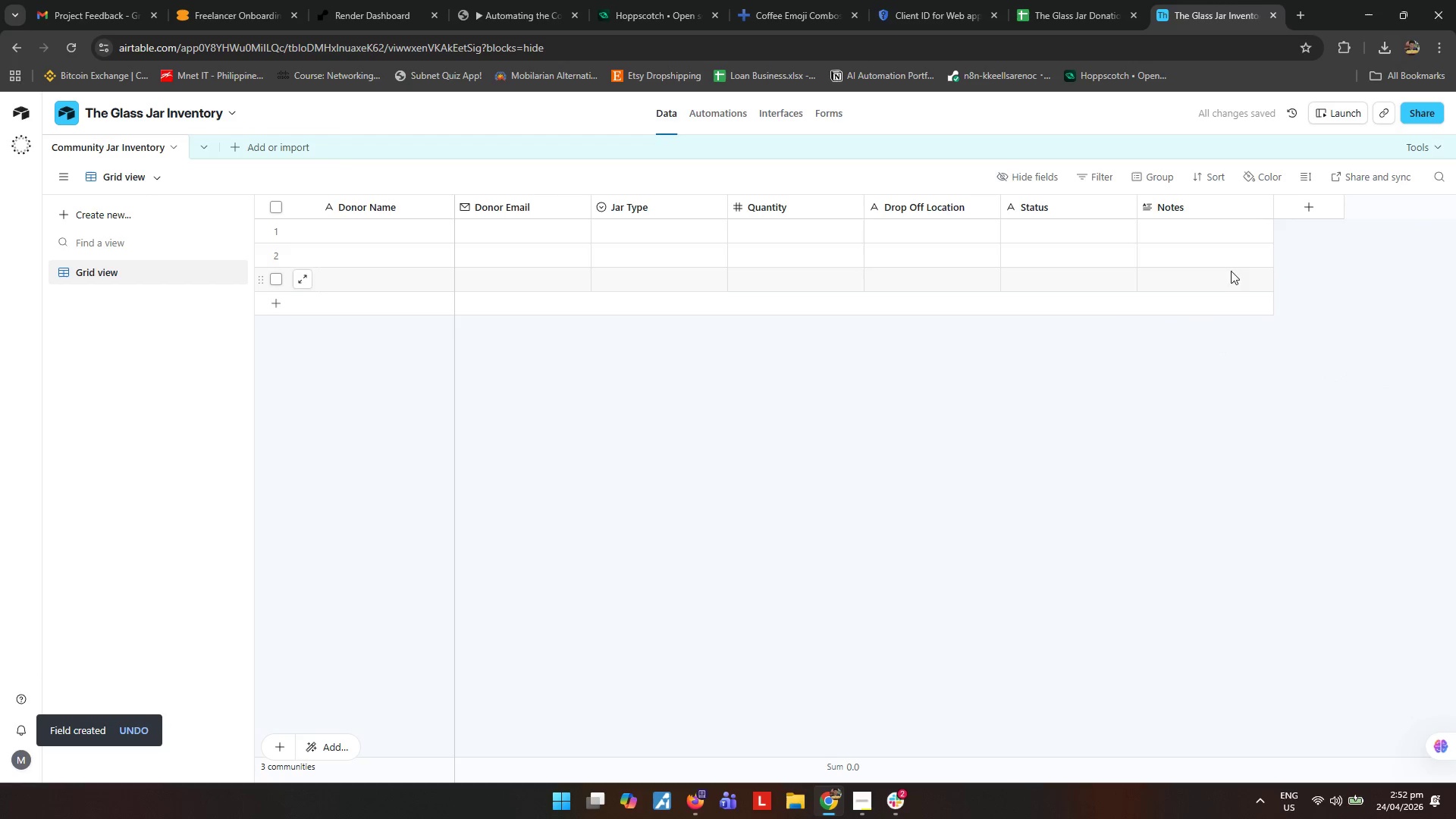 
left_click([1310, 211])
 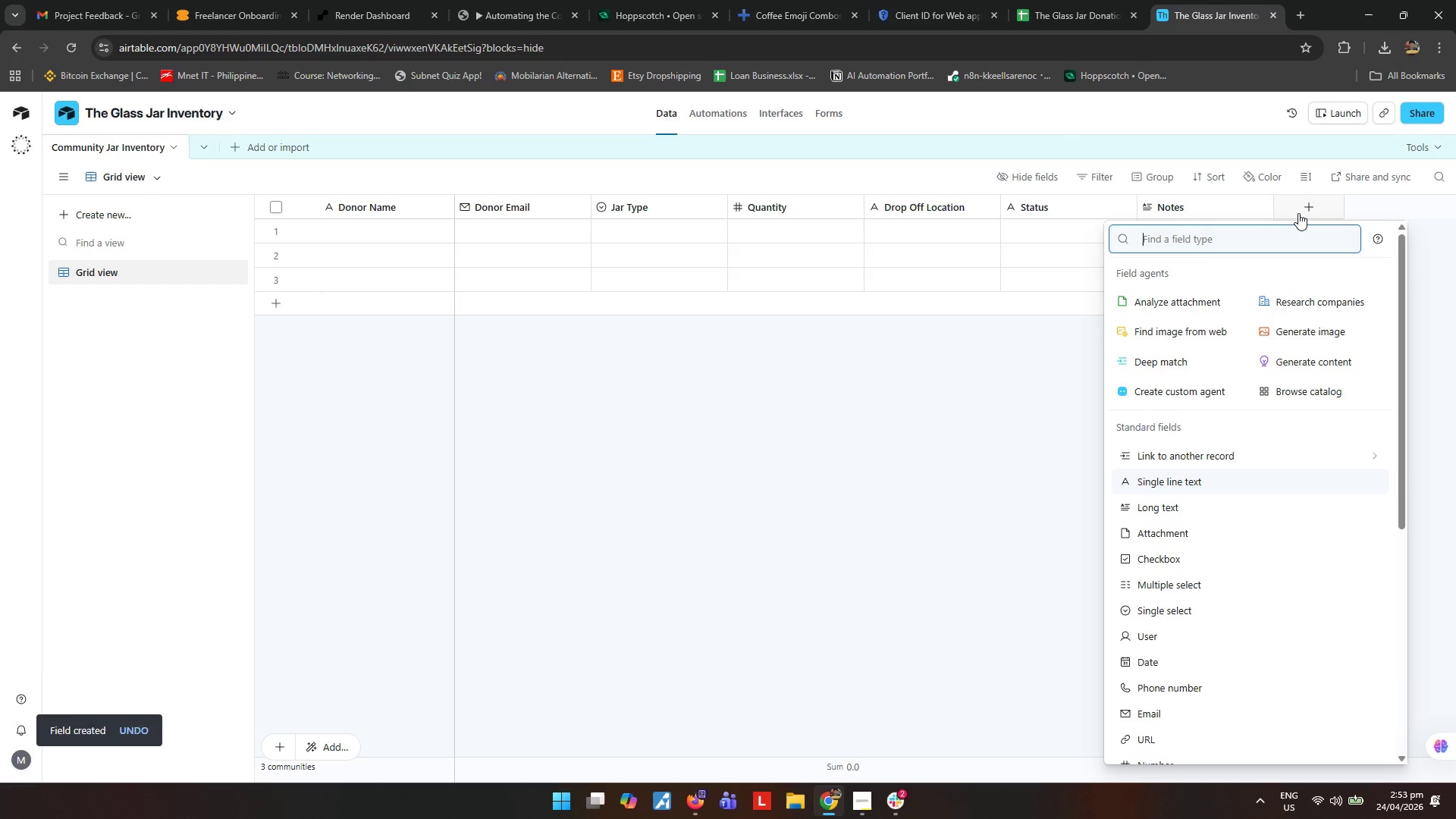 
wait(11.73)
 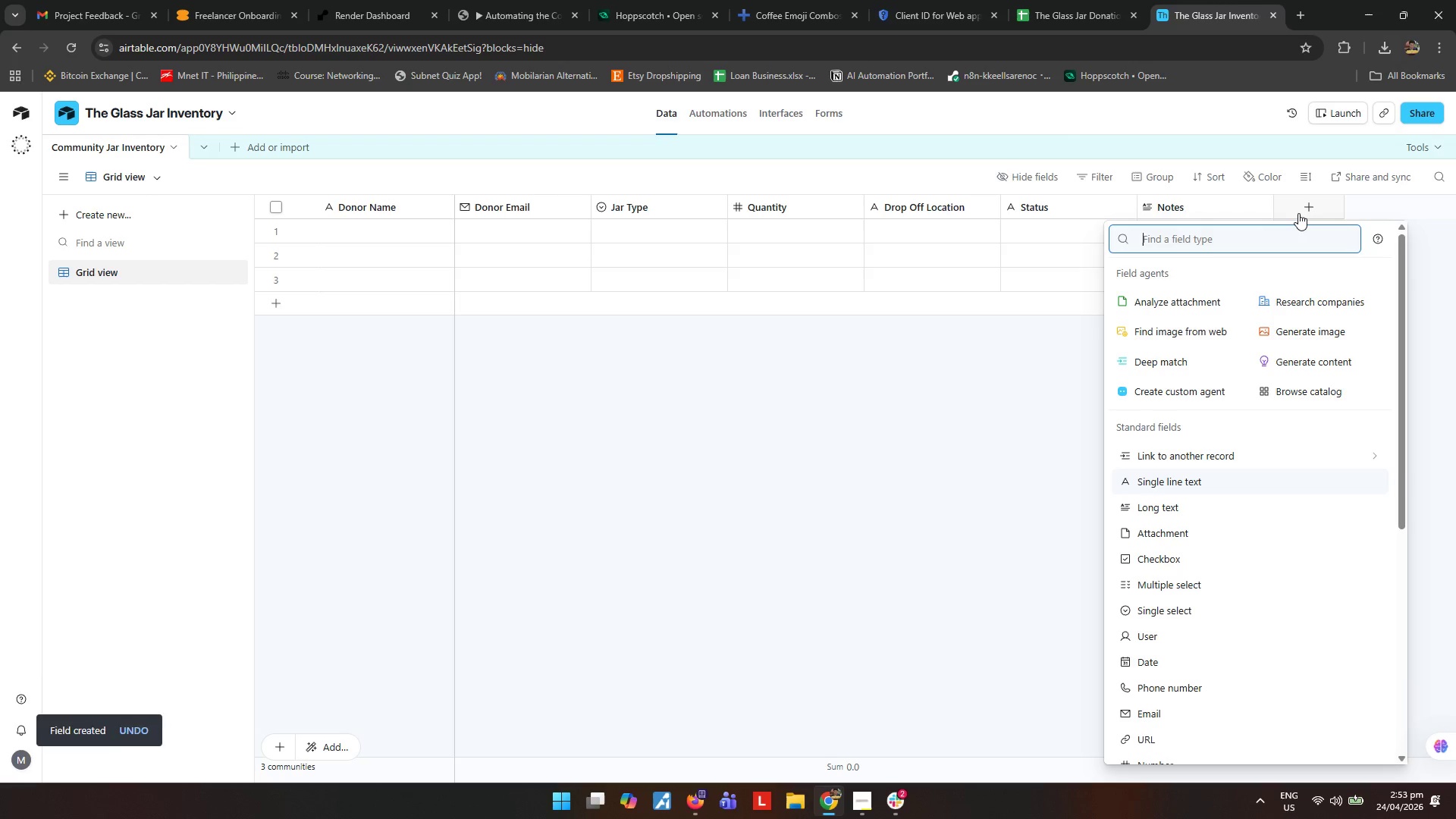 
type(Created From)
 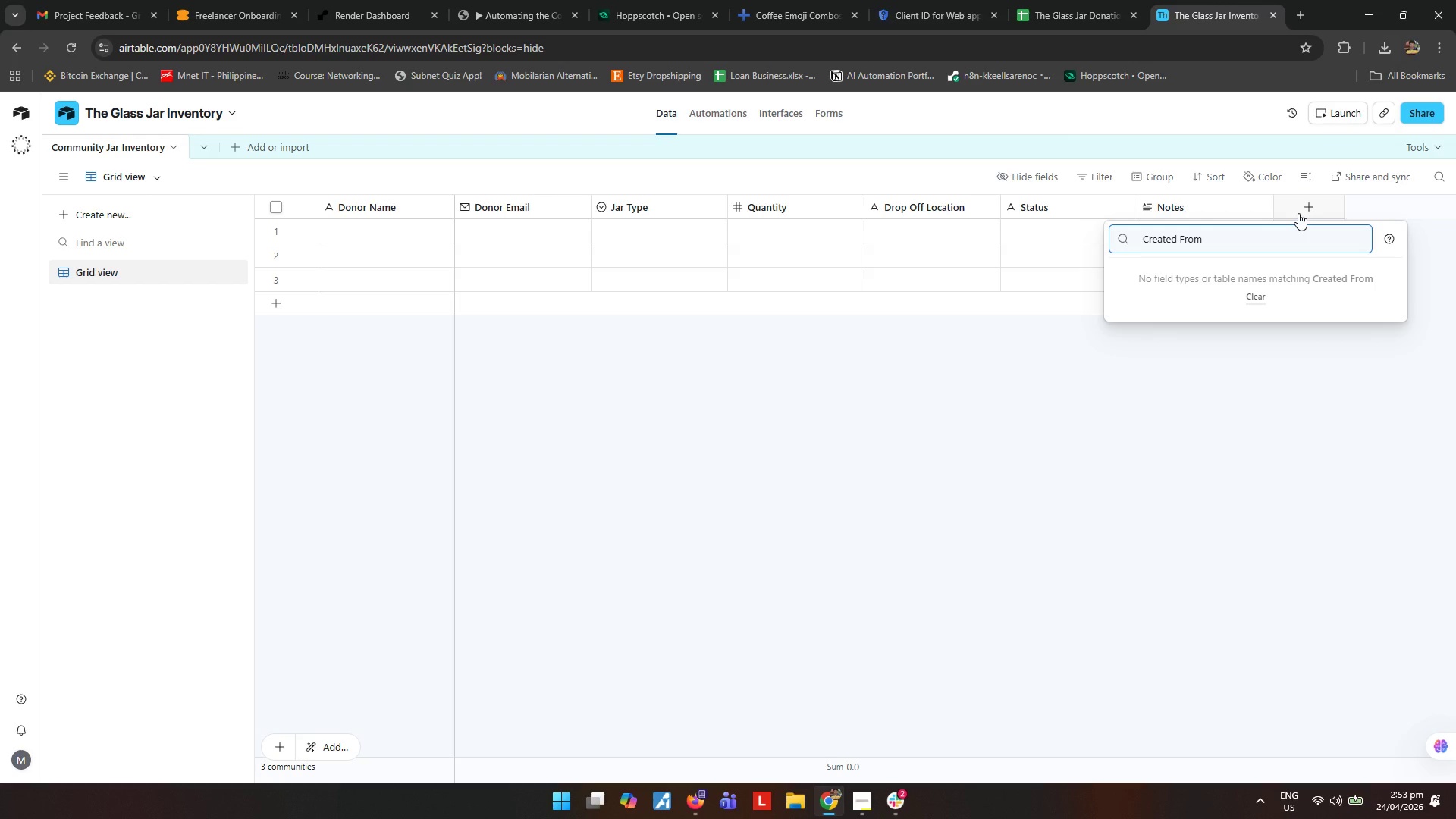 
key(Backspace)
type(ma)
key(Backspace)
 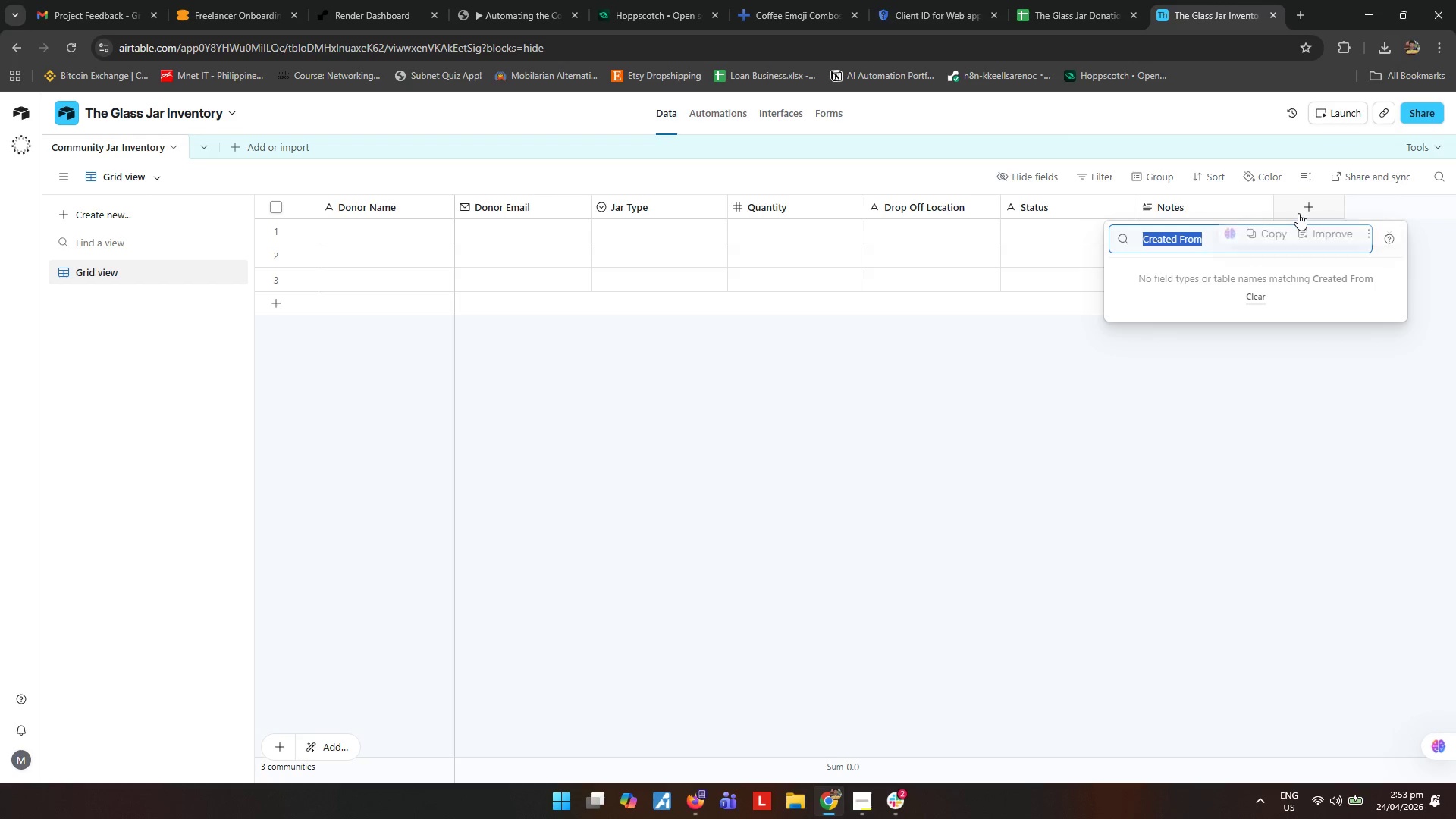 
hold_key(key=ControlLeft, duration=0.38)
 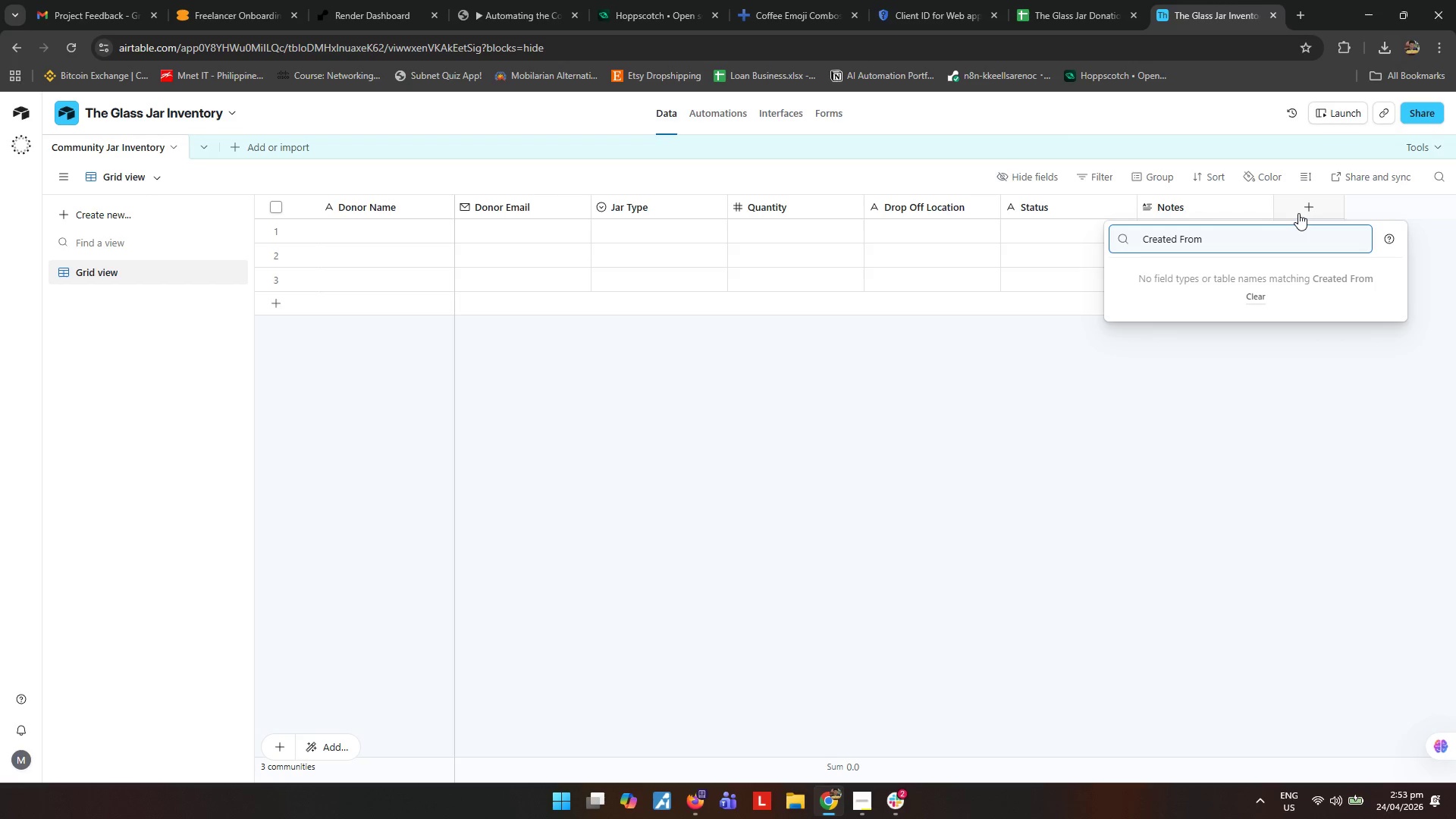 
key(Control+A)
 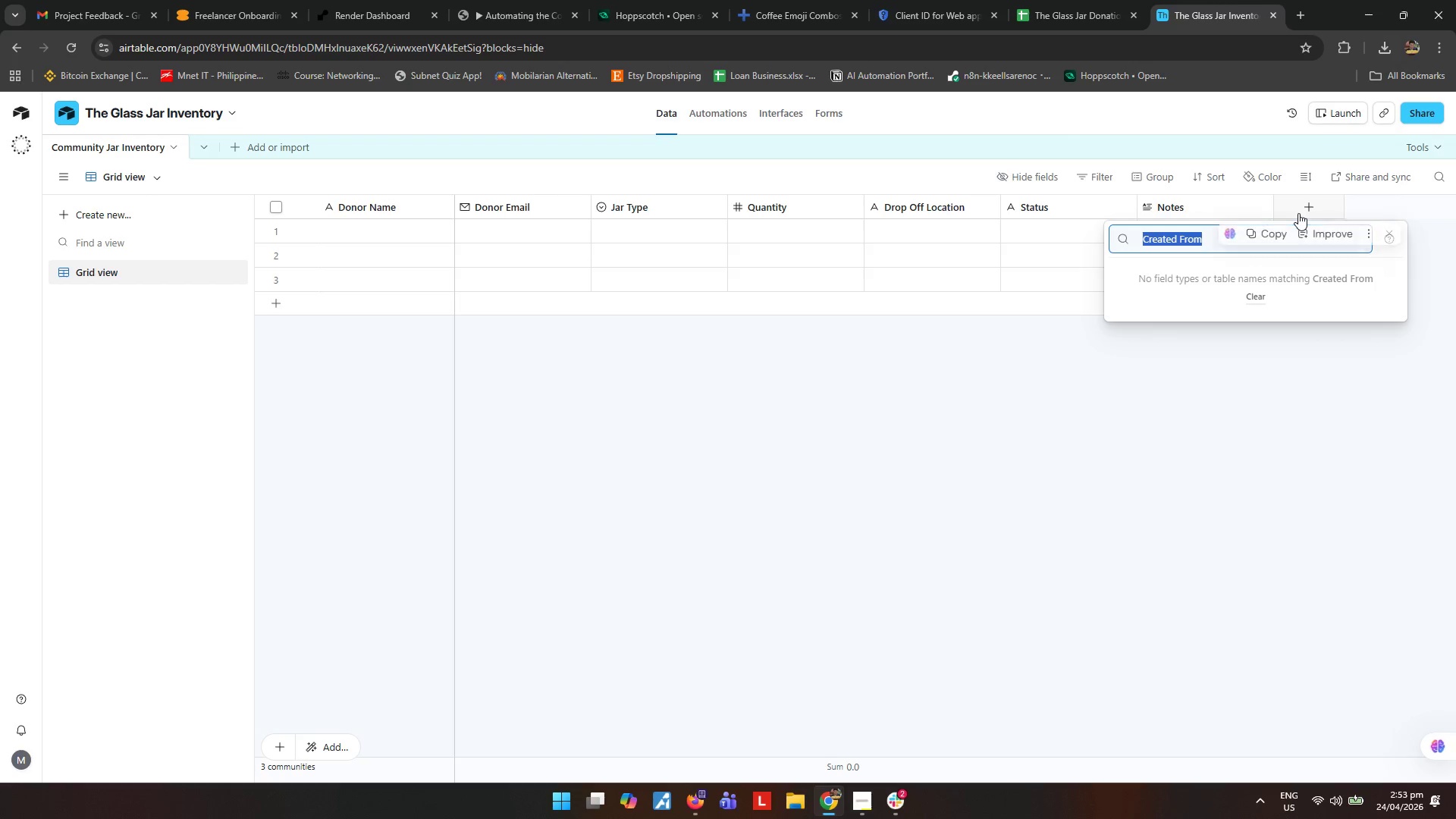 
key(Control+X)
 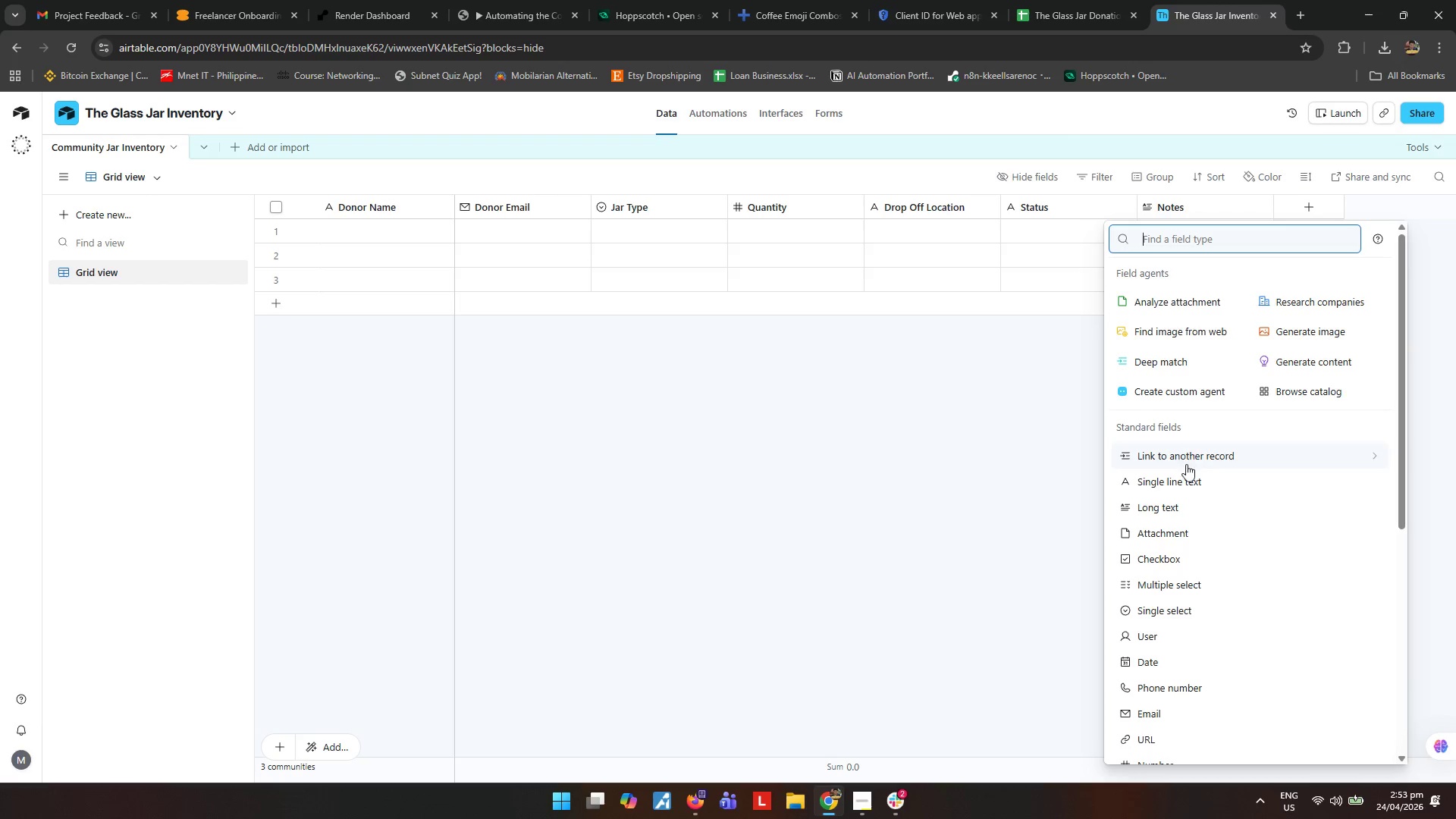 
left_click([1146, 479])
 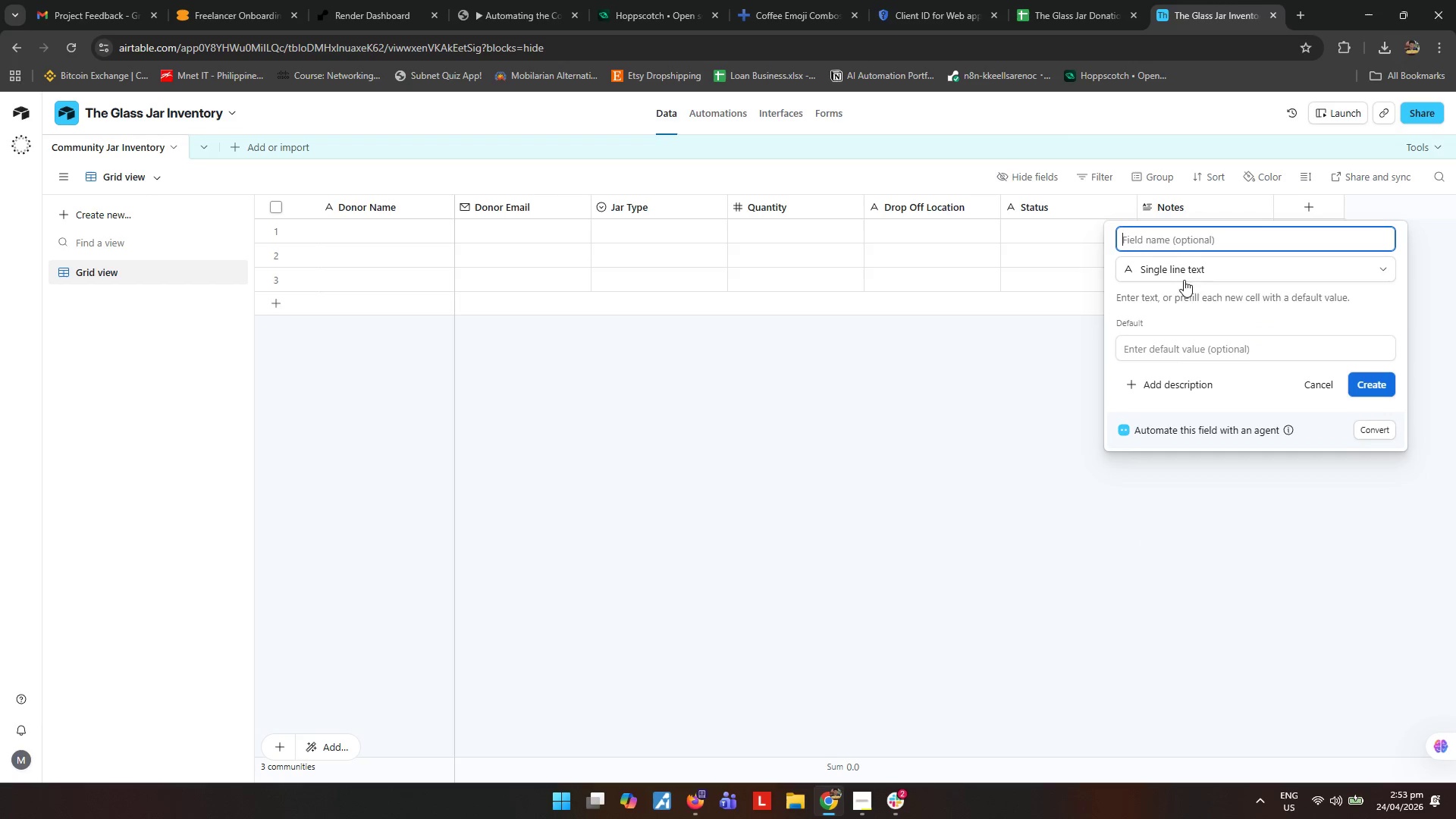 
key(Control+ControlLeft)
 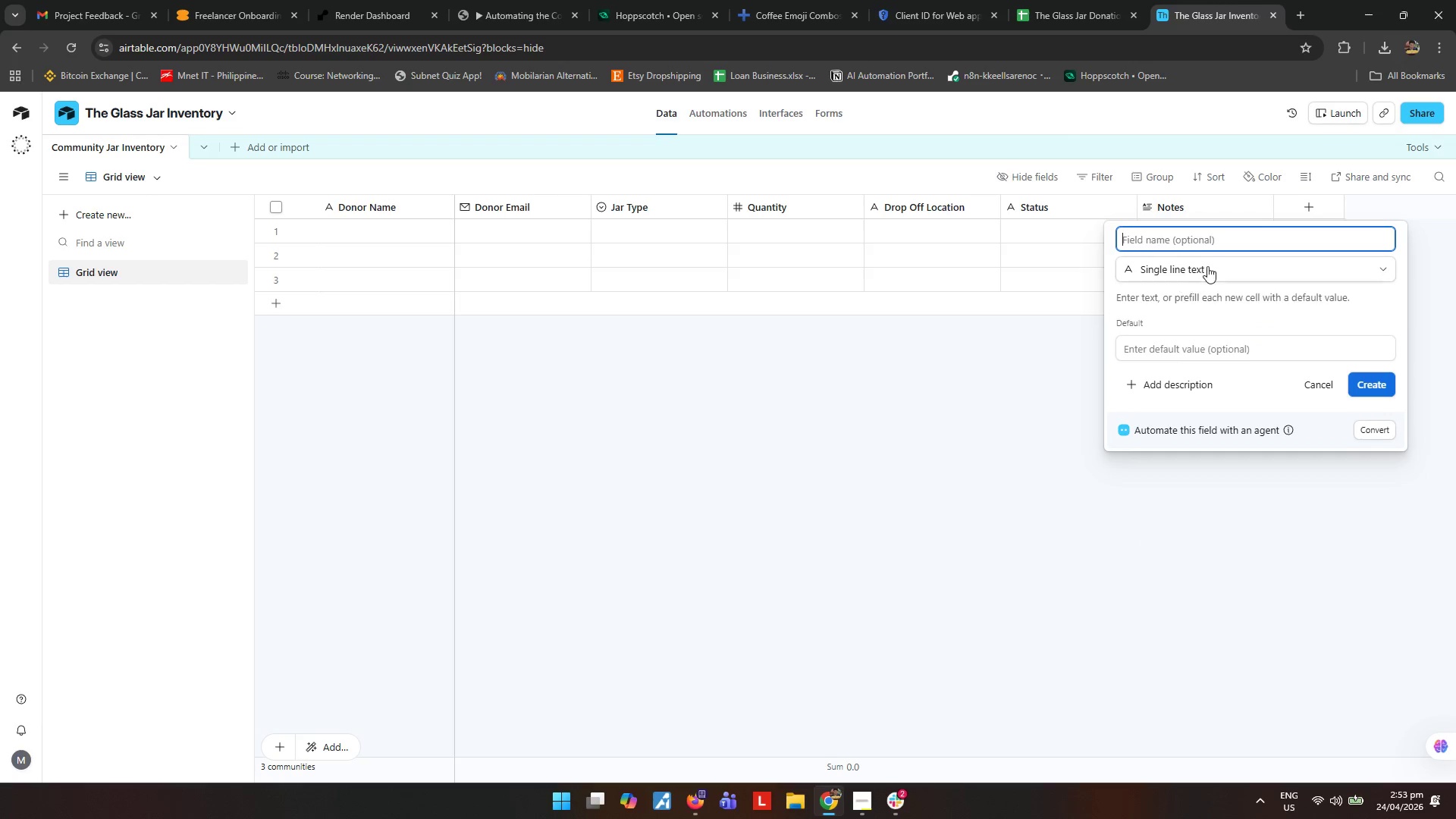 
key(Control+V)
 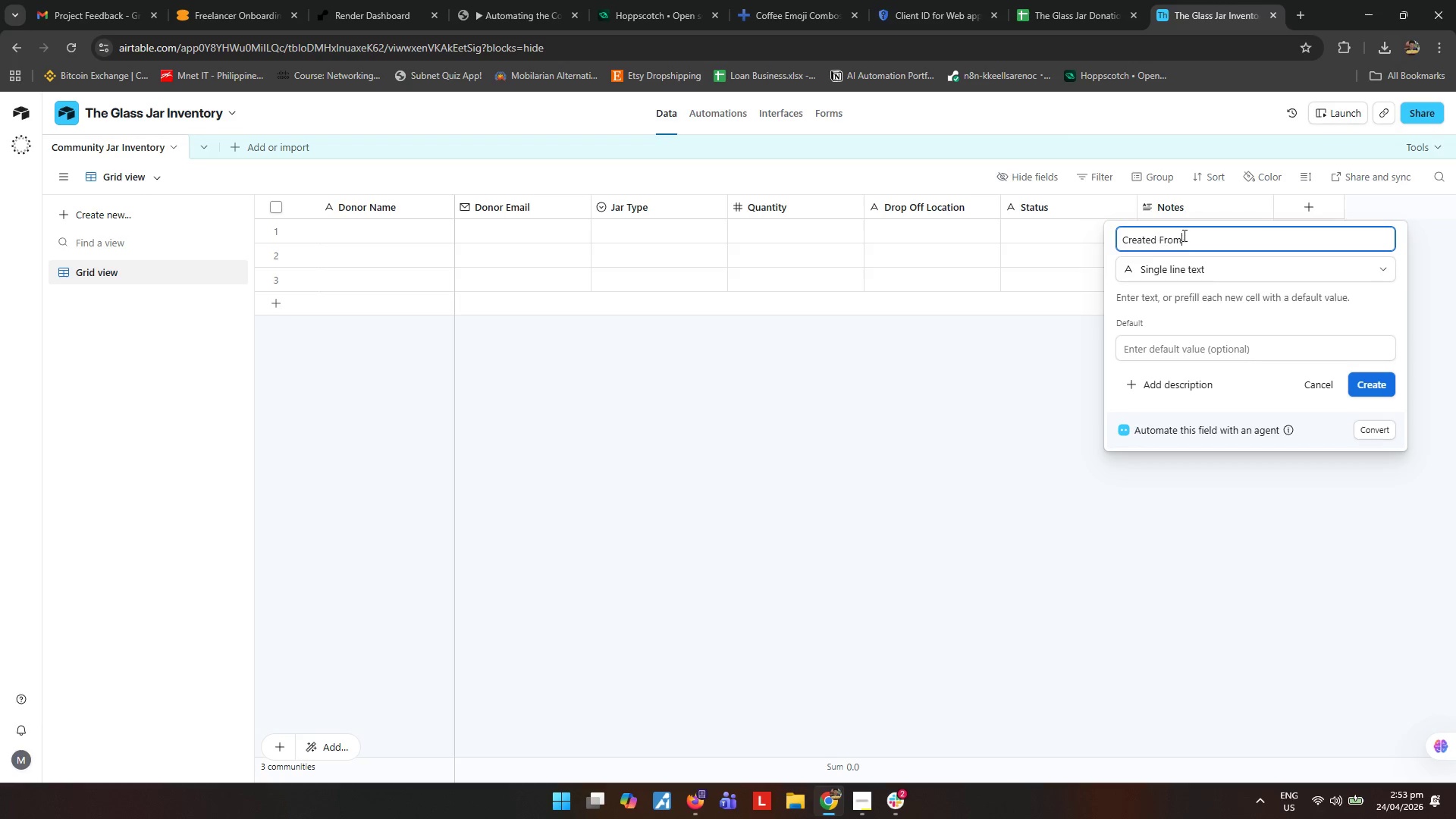 
left_click([1373, 384])
 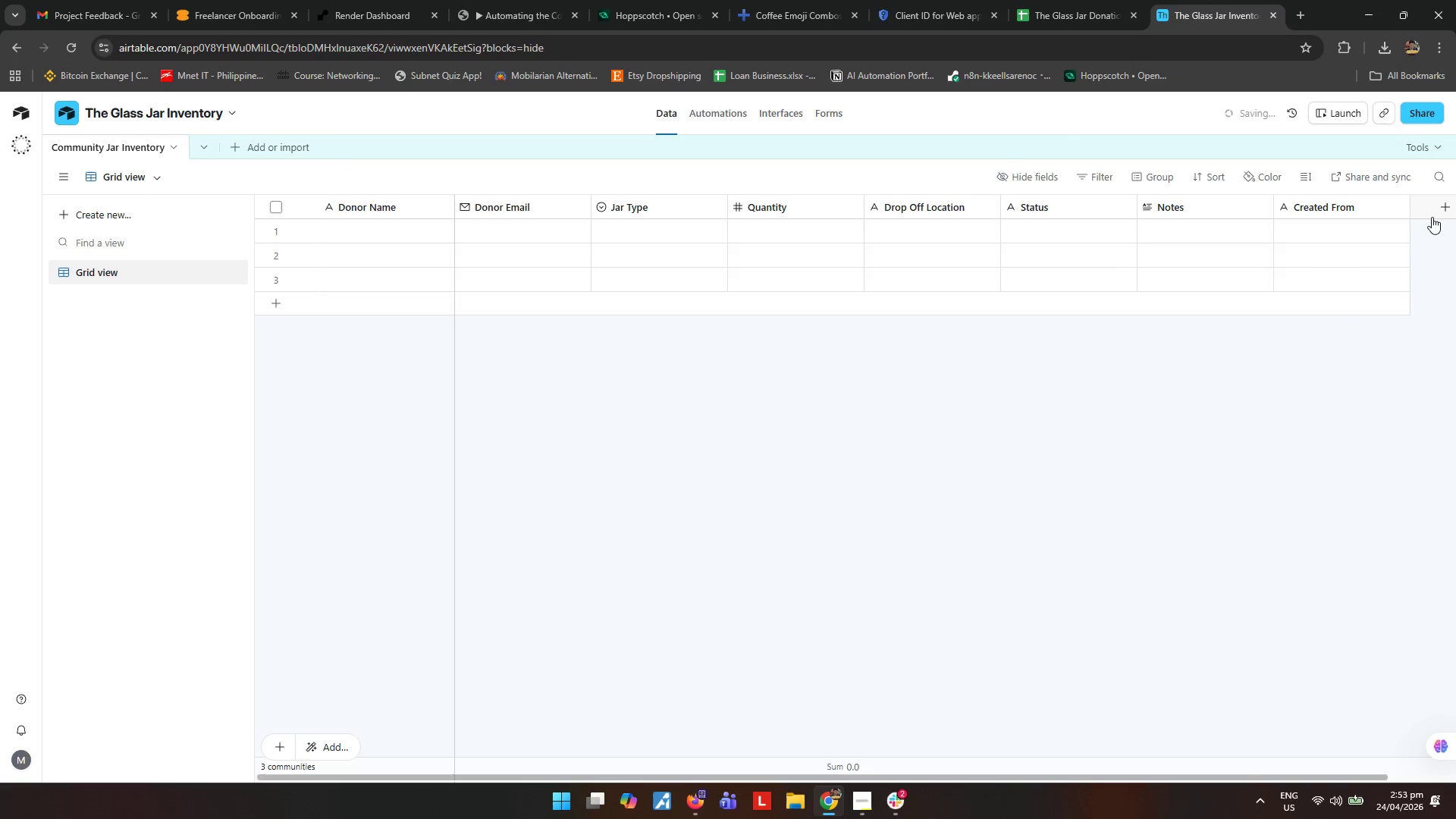 
left_click([1439, 212])
 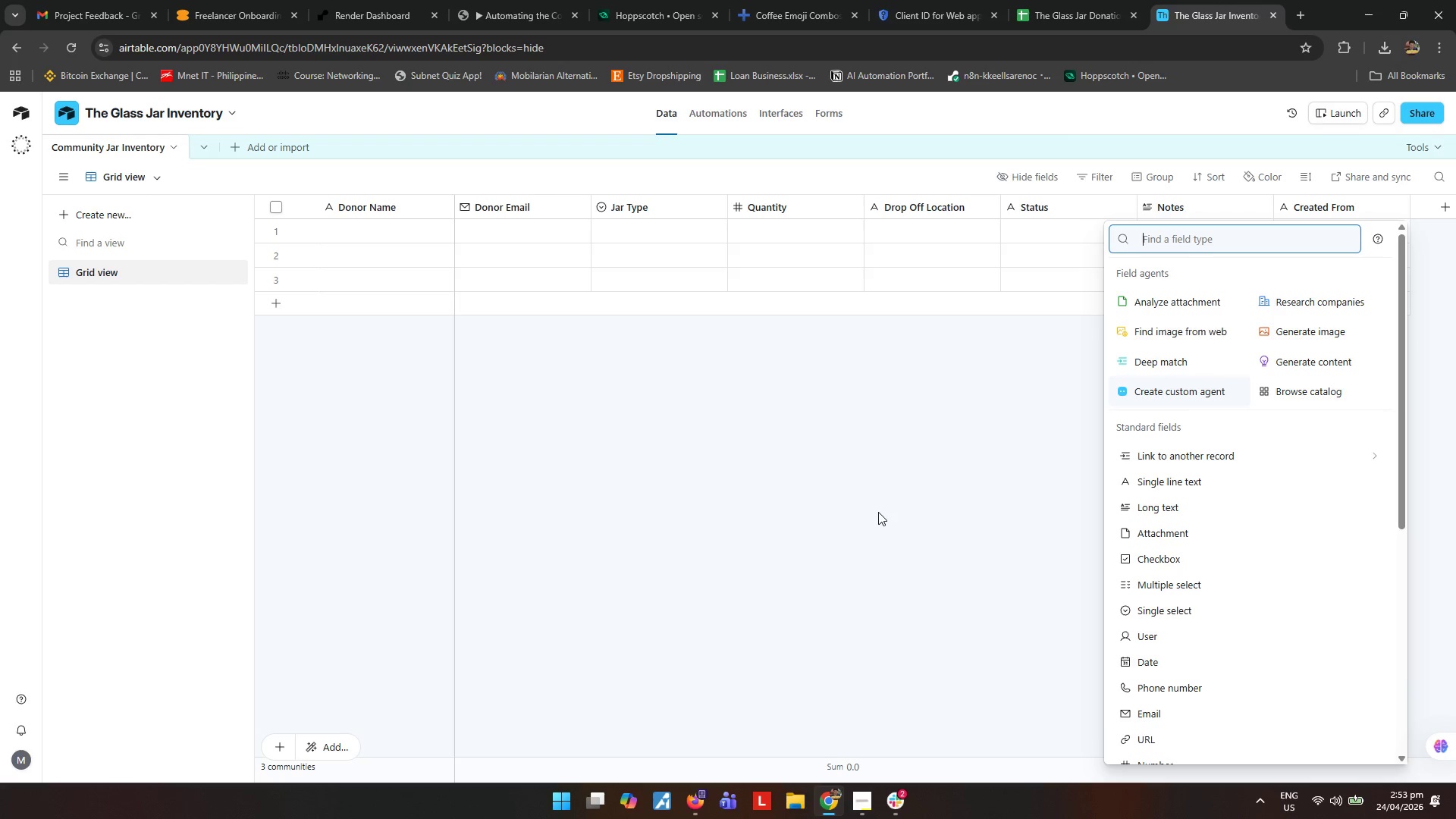 
wait(13.97)
 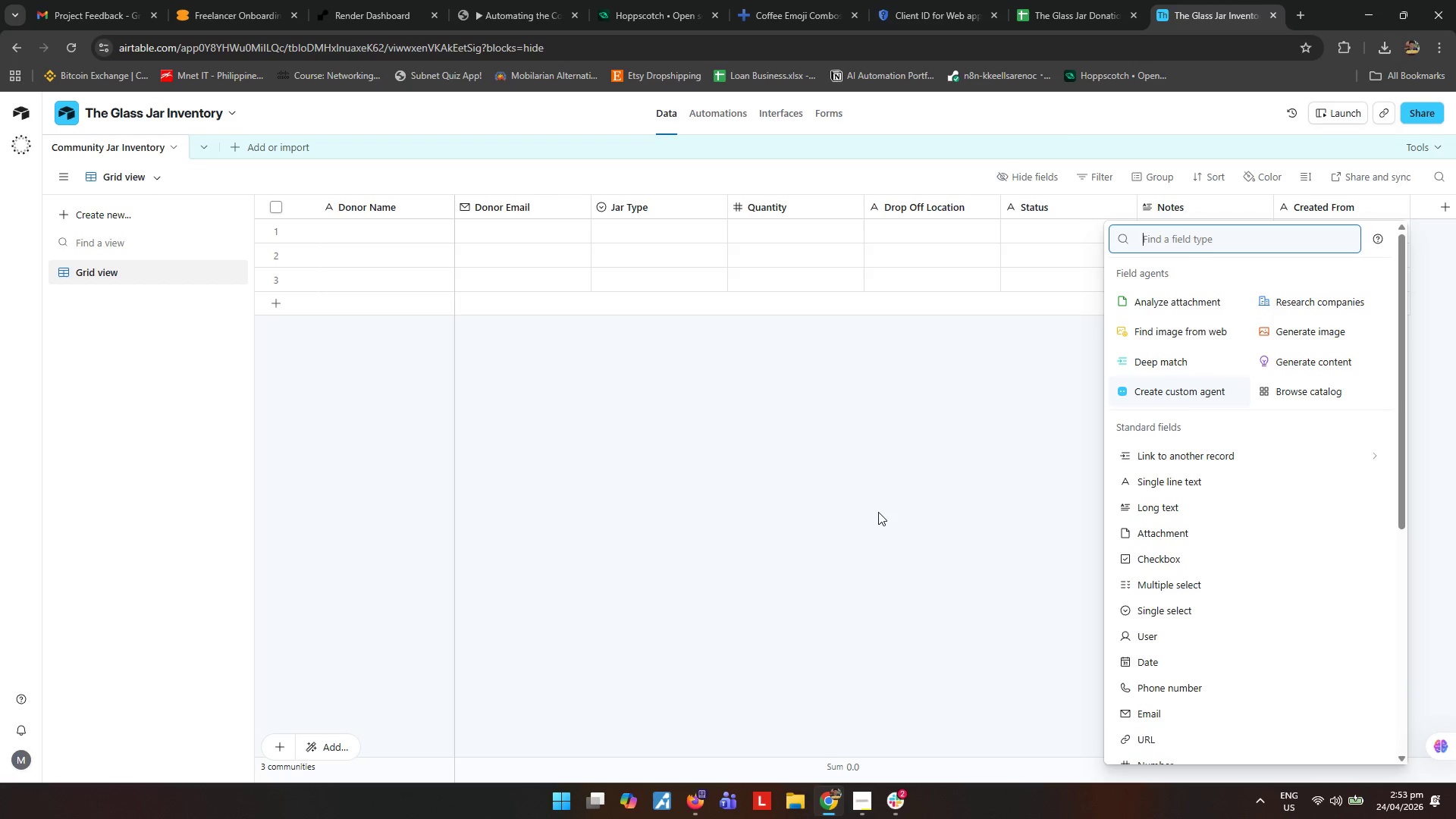 
type(Submi)
key(Backspace)
key(Backspace)
key(Backspace)
key(Backspace)
key(Backspace)
 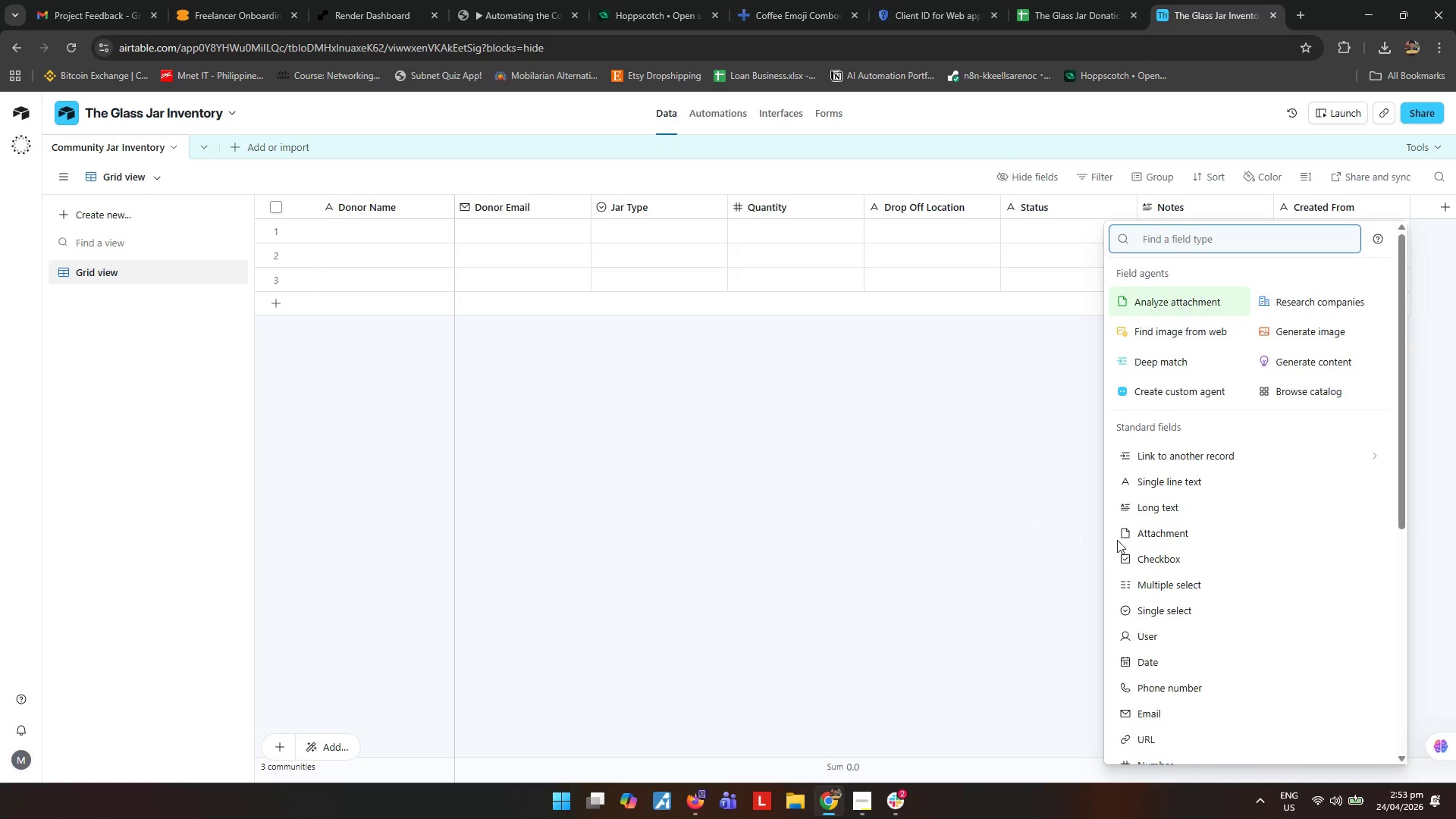 
scroll: coordinate [1185, 623], scroll_direction: down, amount: 5.0
 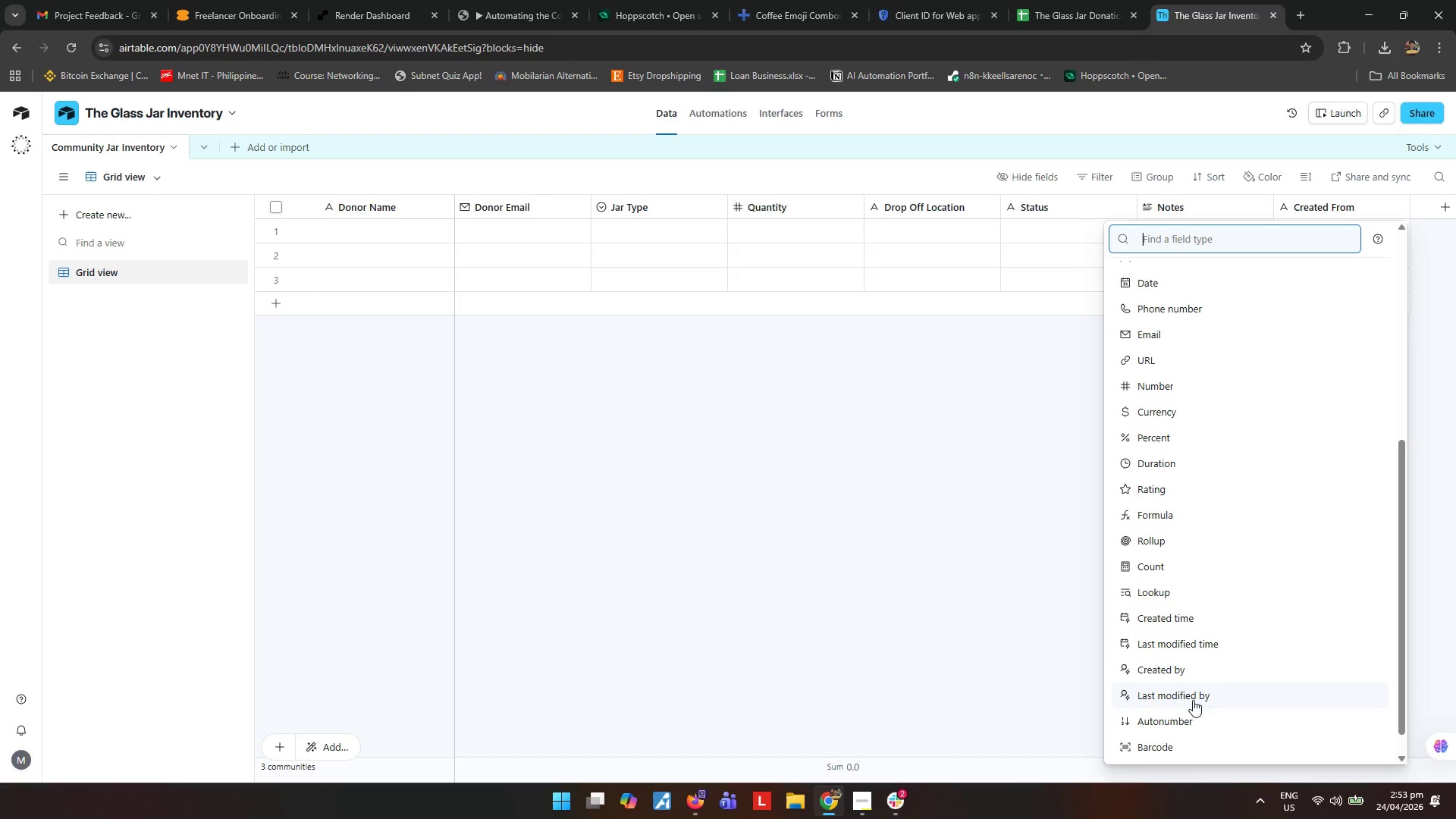 
left_click([1169, 621])
 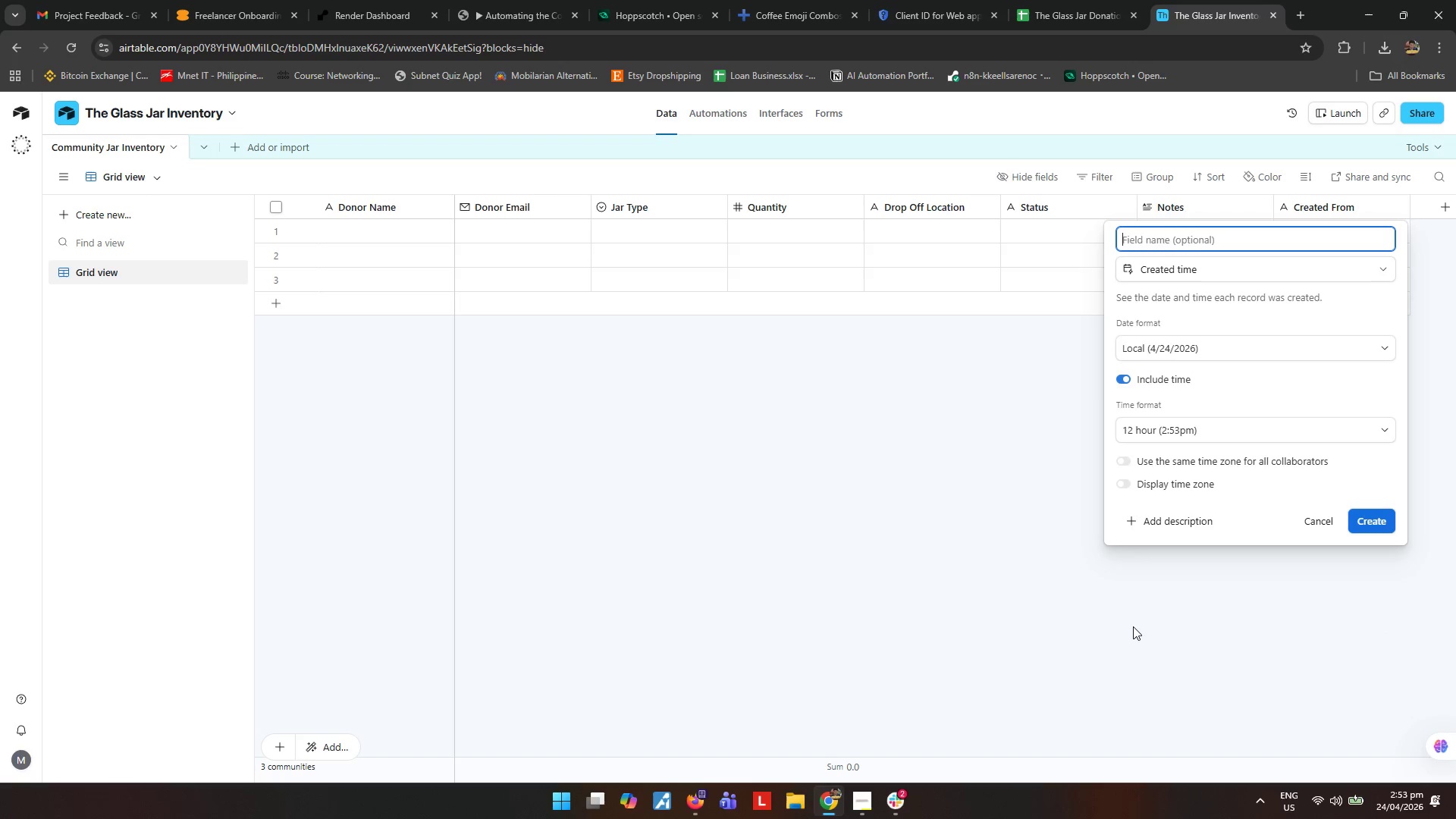 
type(Submitted At)
 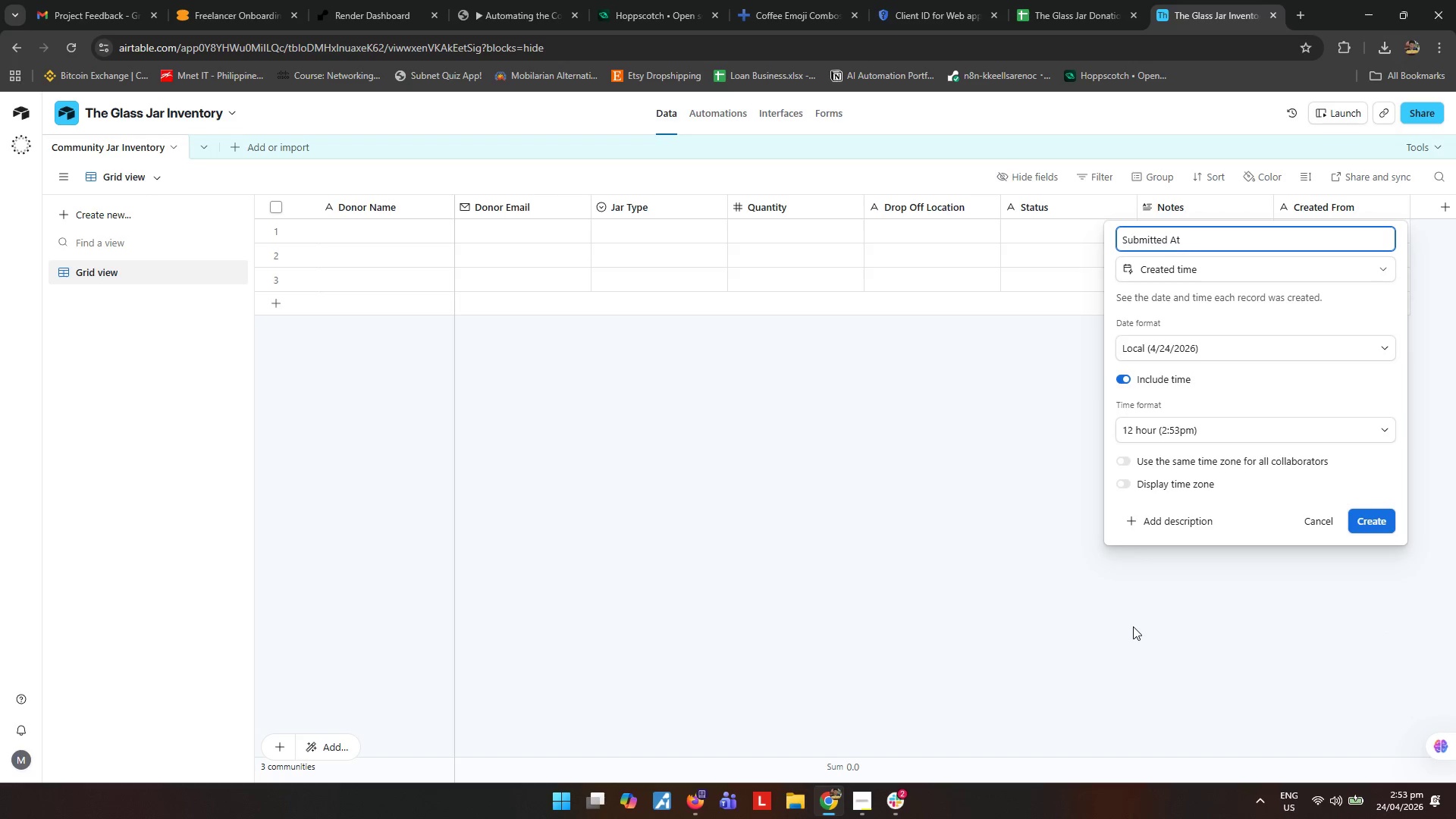 
key(Enter)
 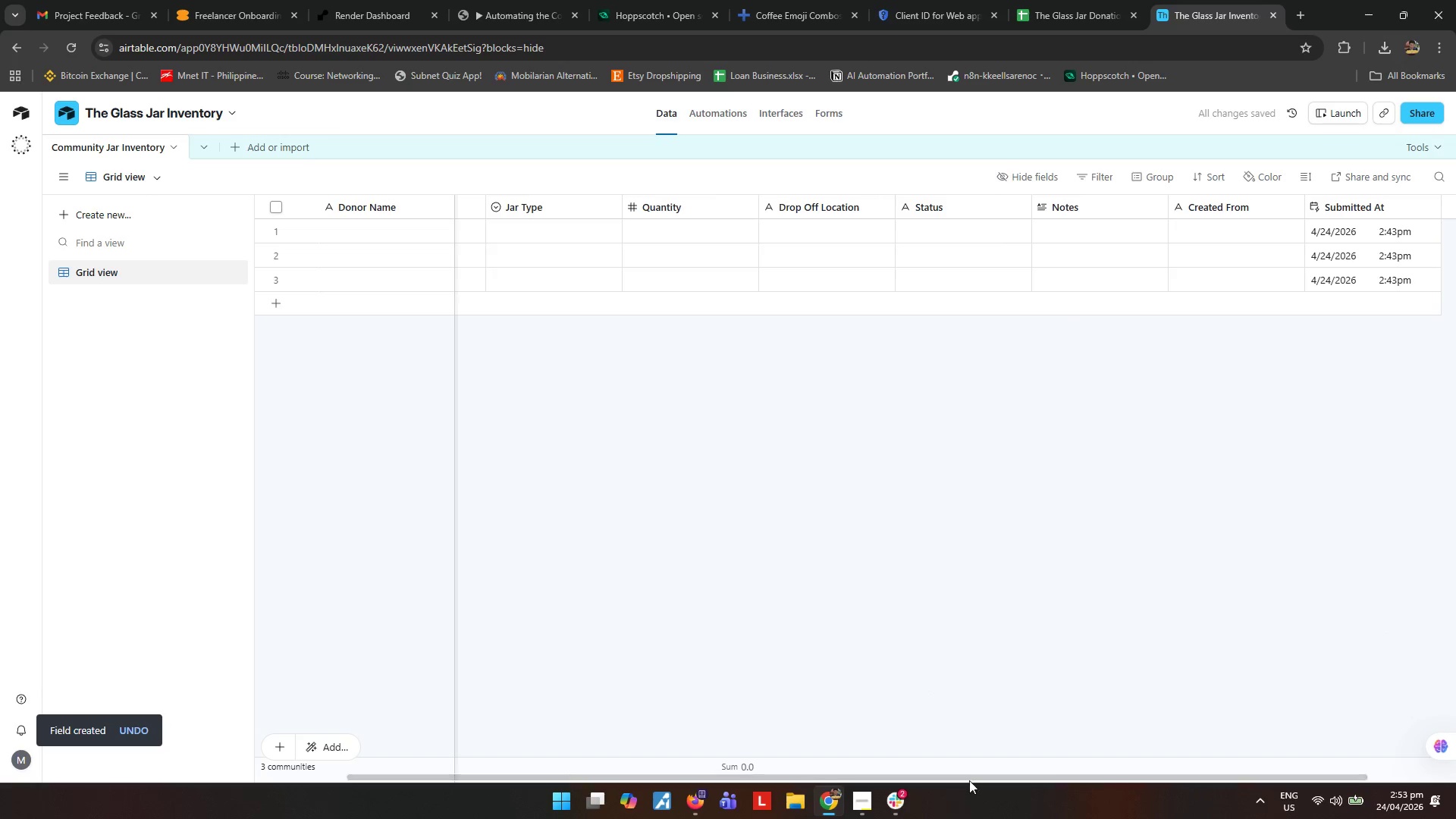 
left_click_drag(start_coordinate=[977, 770], to_coordinate=[949, 774])
 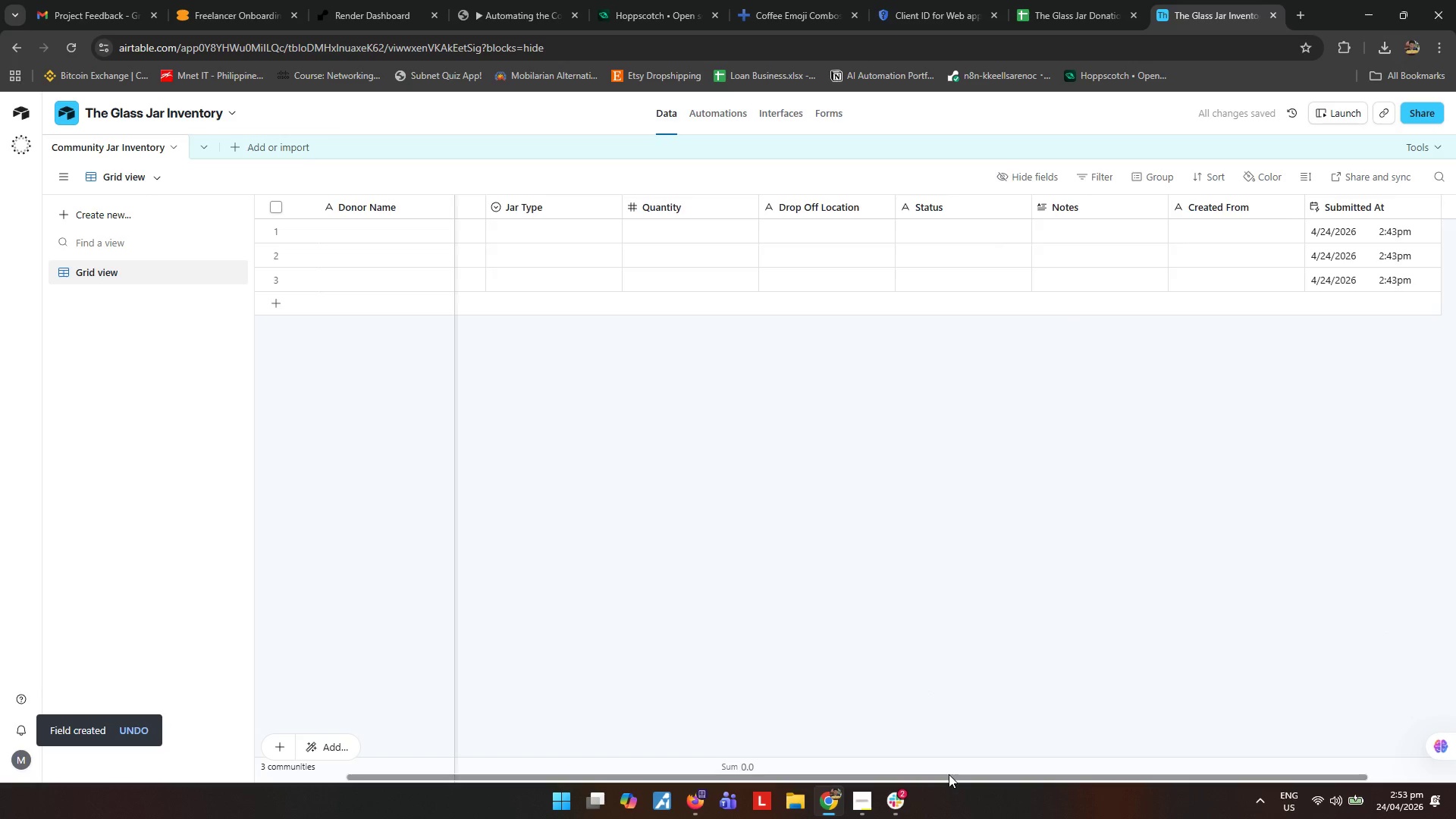 
left_click_drag(start_coordinate=[949, 774], to_coordinate=[840, 778])
 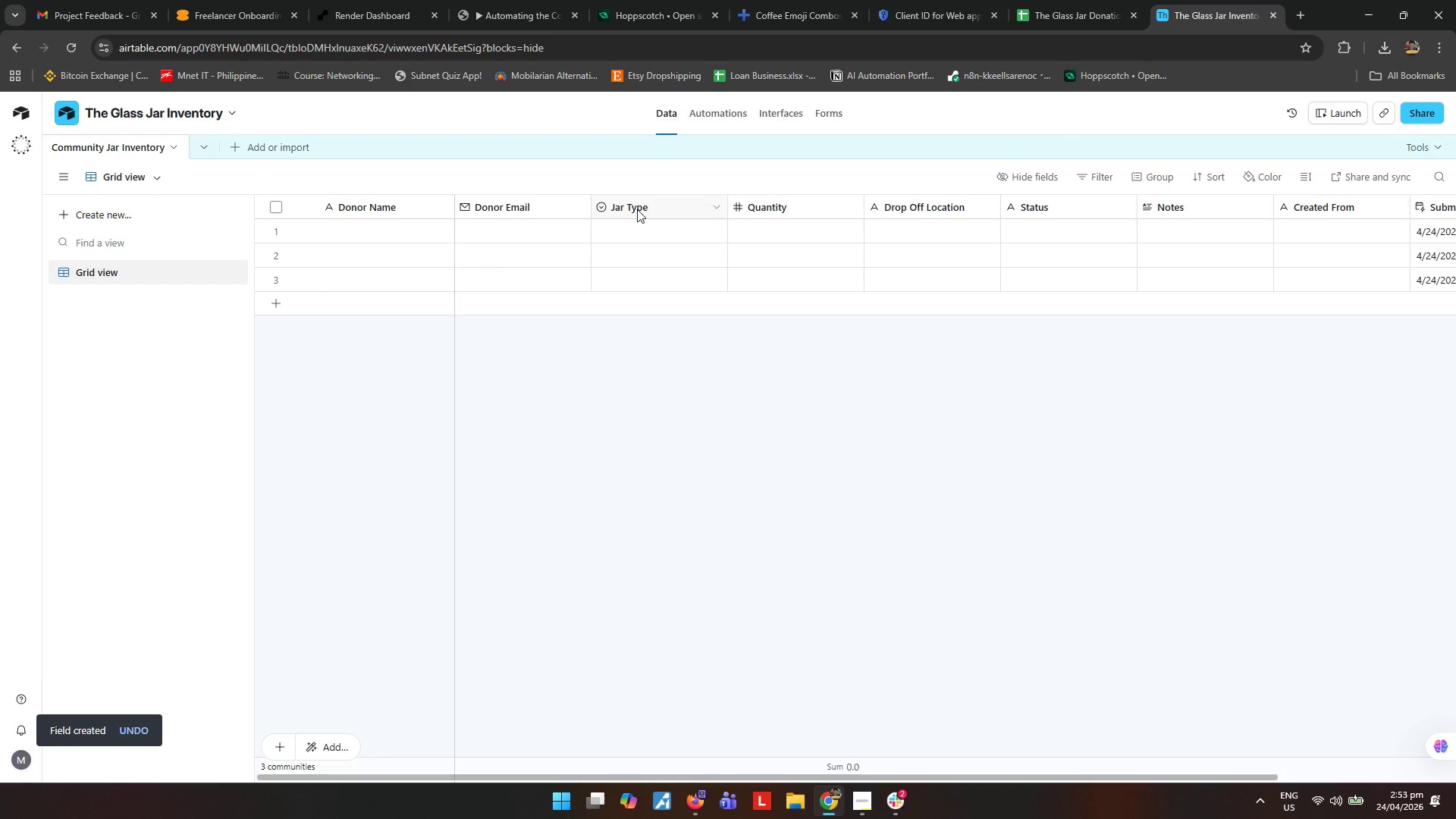 
wait(9.03)
 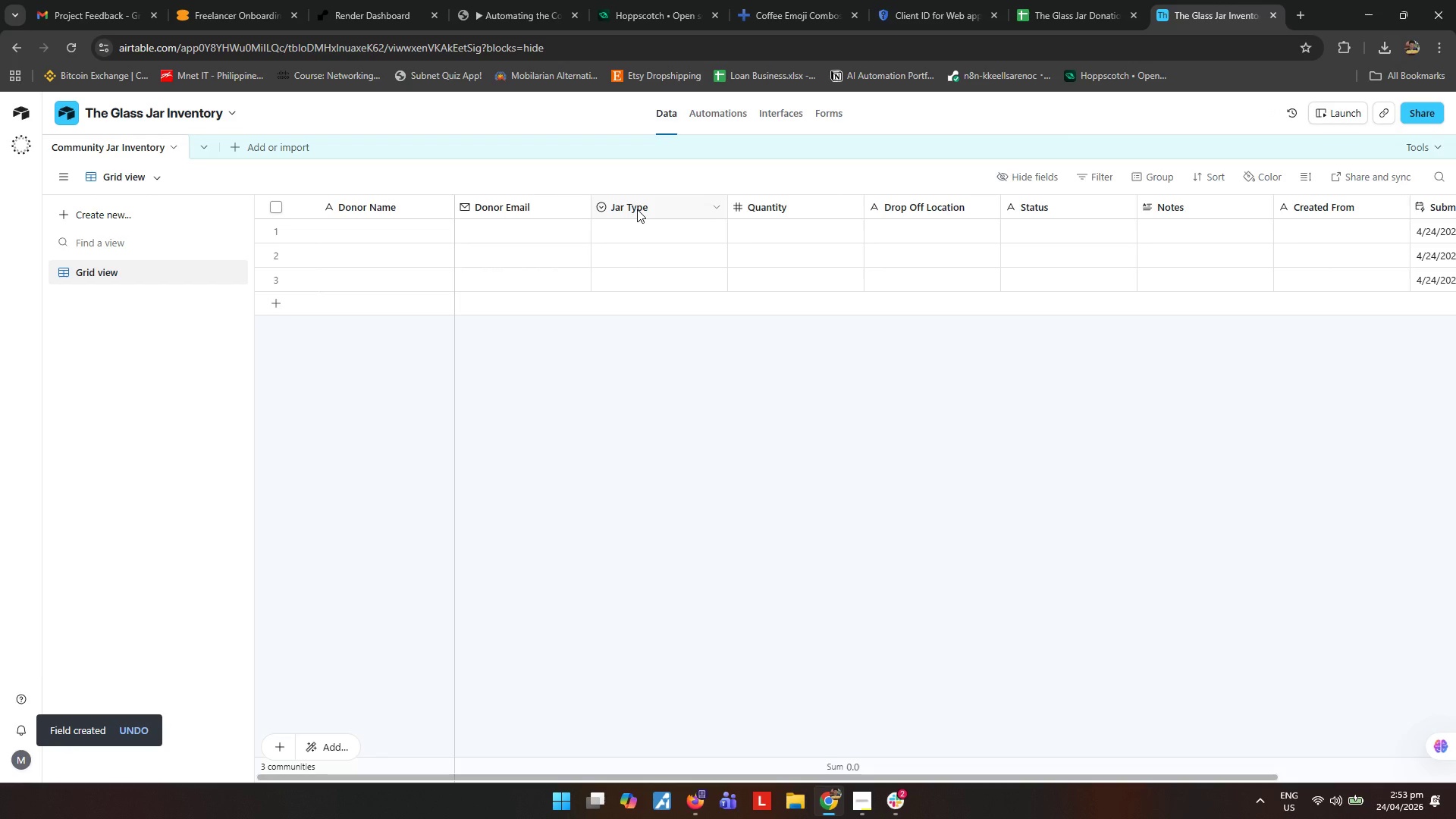 
left_click_drag(start_coordinate=[965, 776], to_coordinate=[1108, 775])
 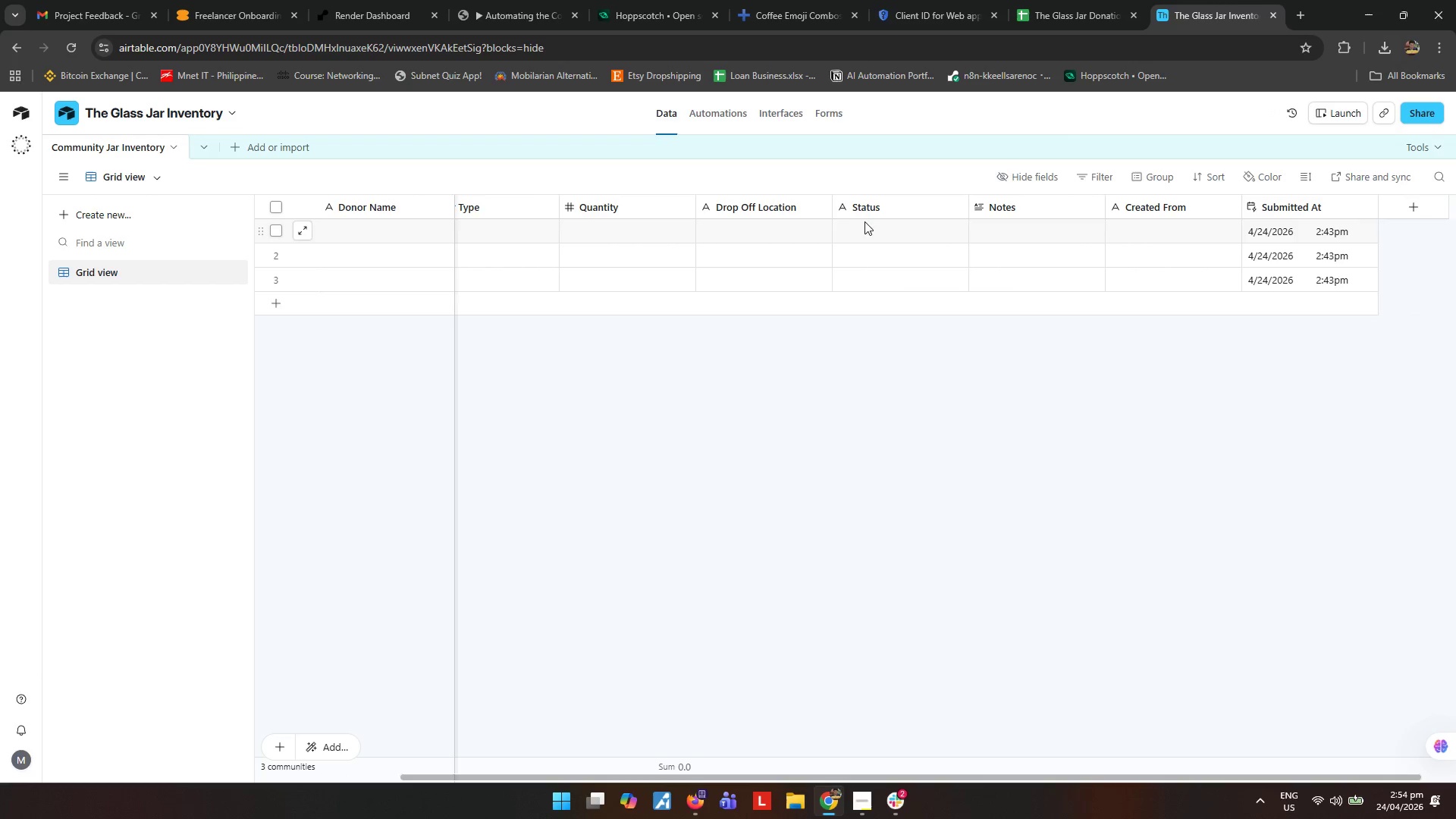 
mouse_move([860, 209])
 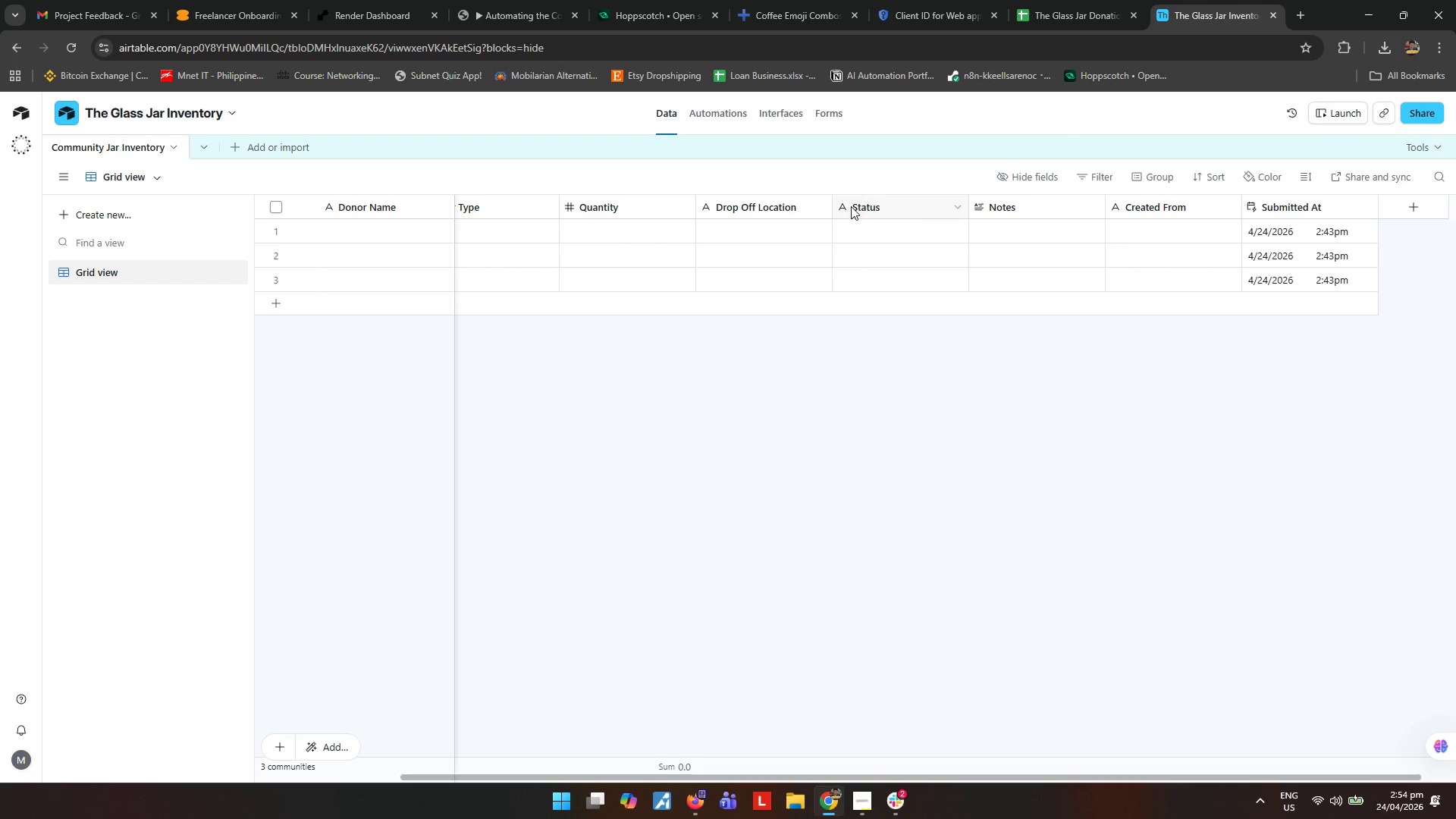 
left_click([851, 206])
 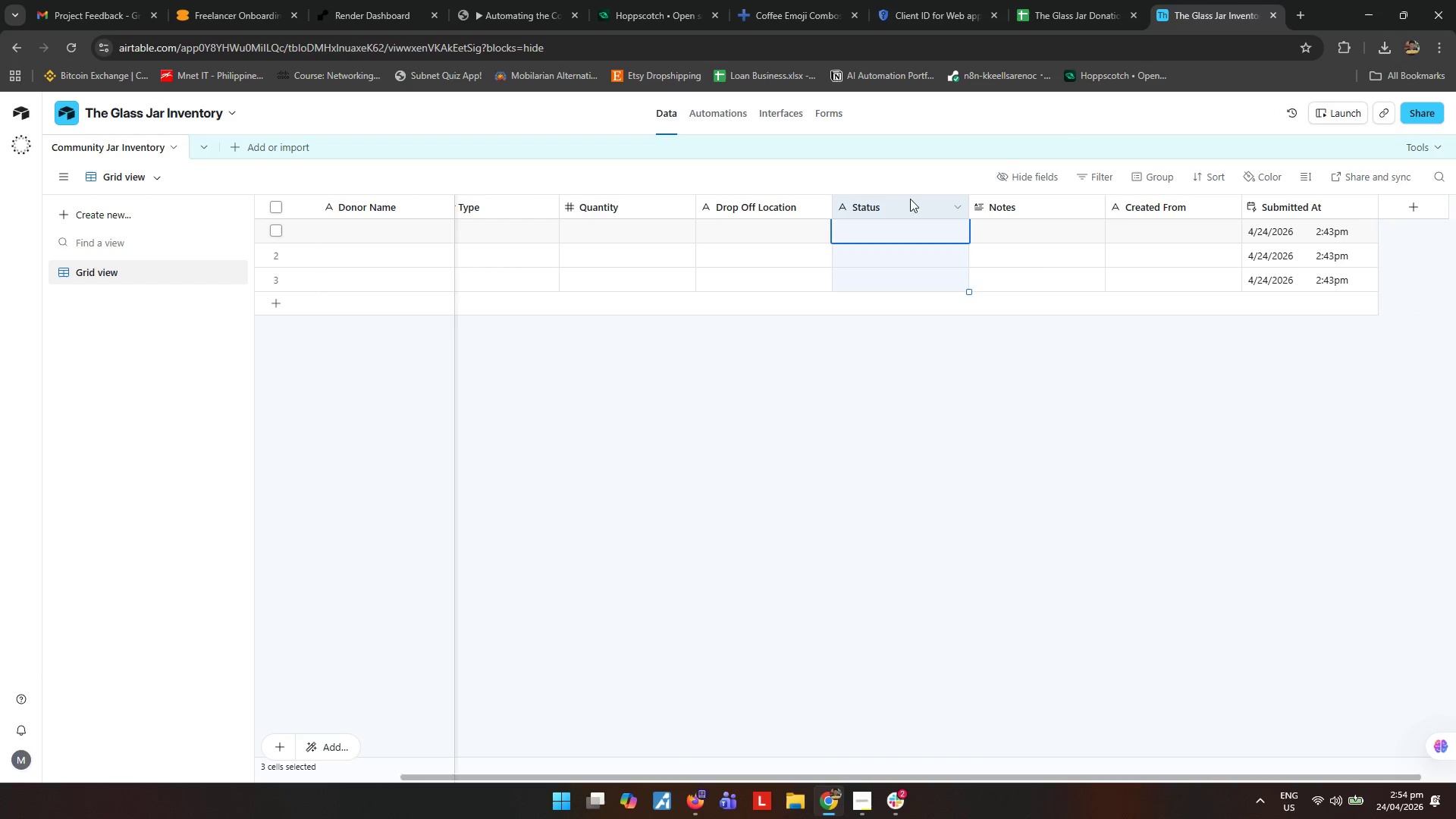 
right_click([899, 200])
 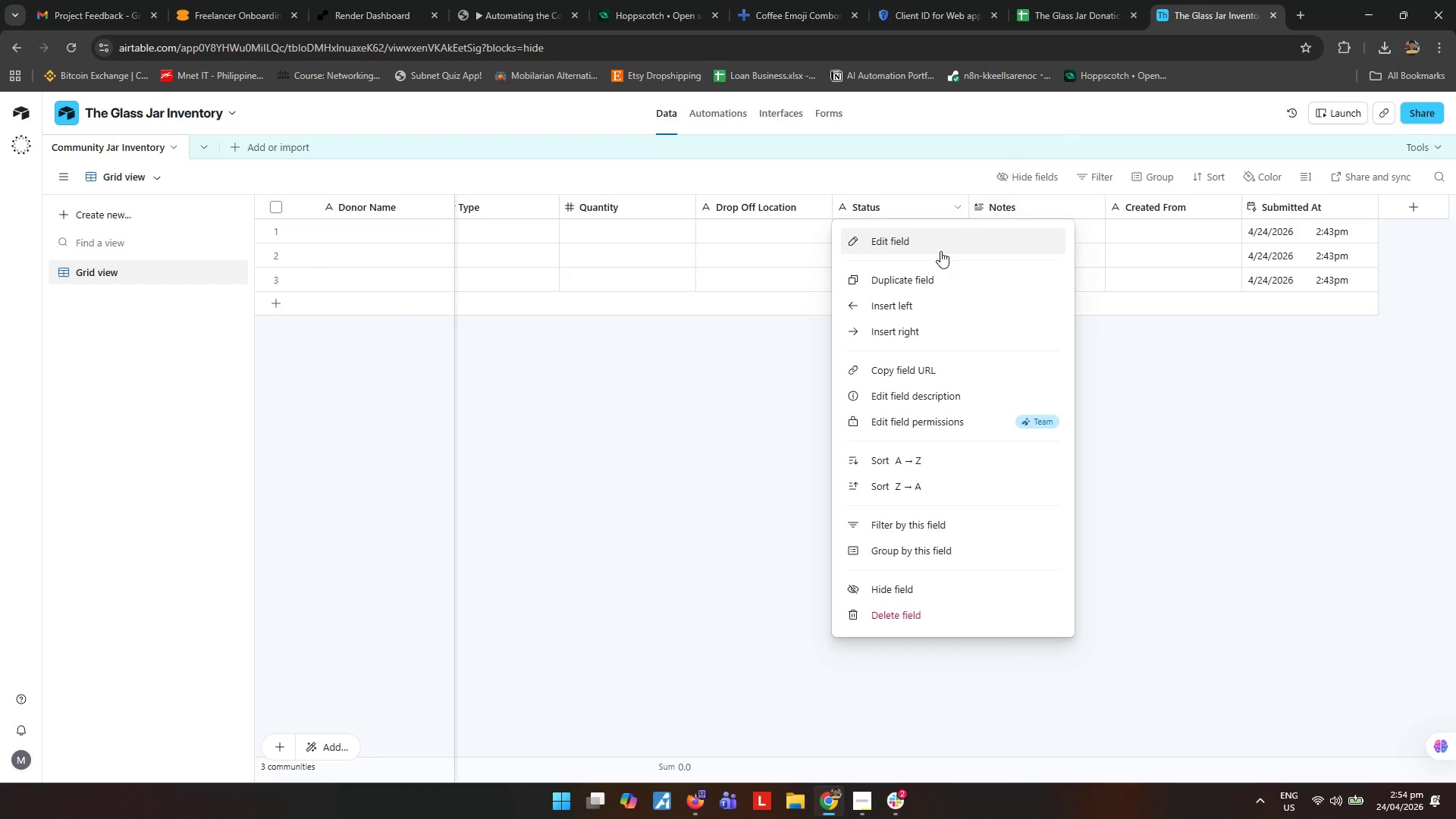 
left_click([940, 251])
 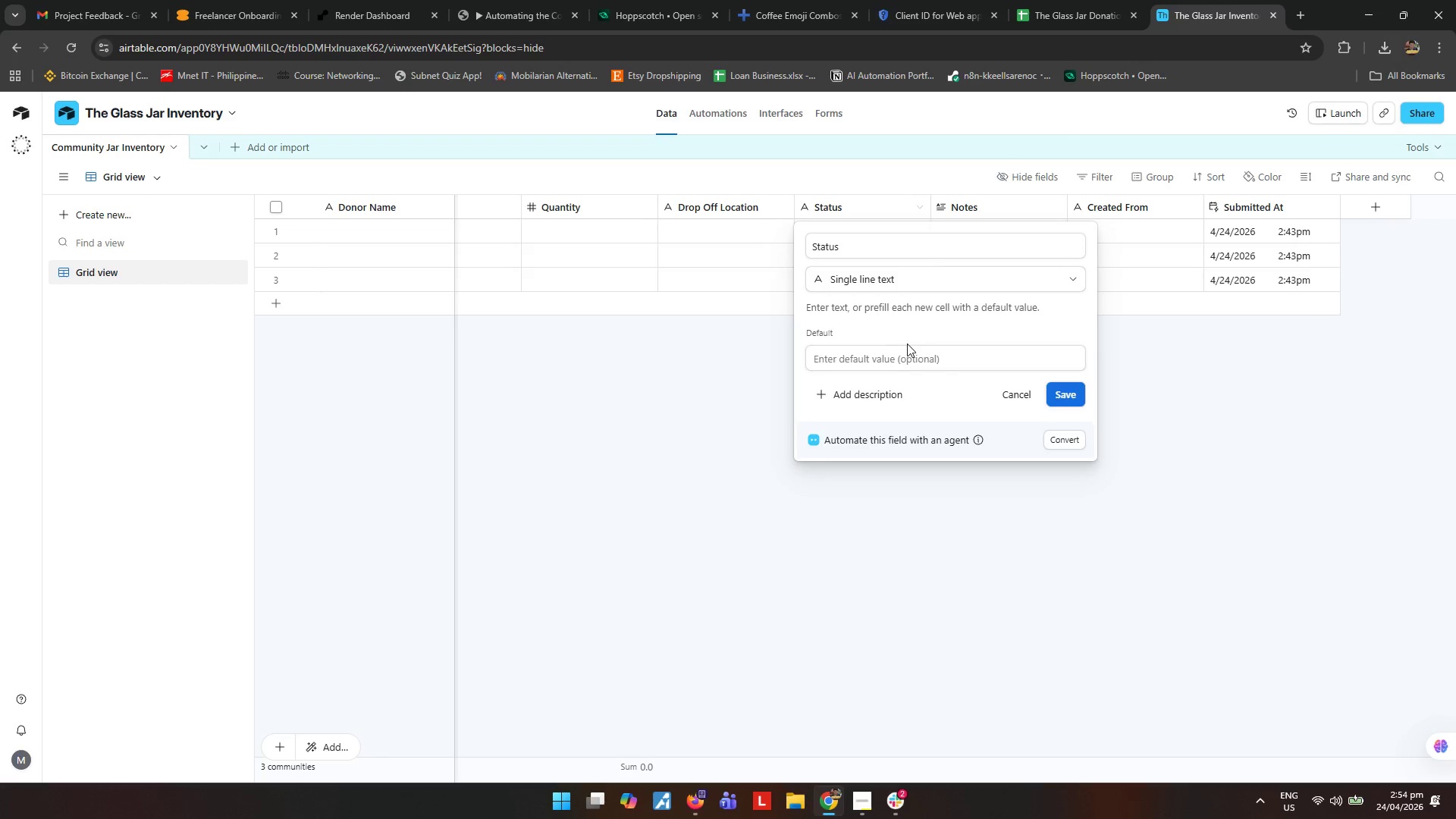 
left_click([941, 276])
 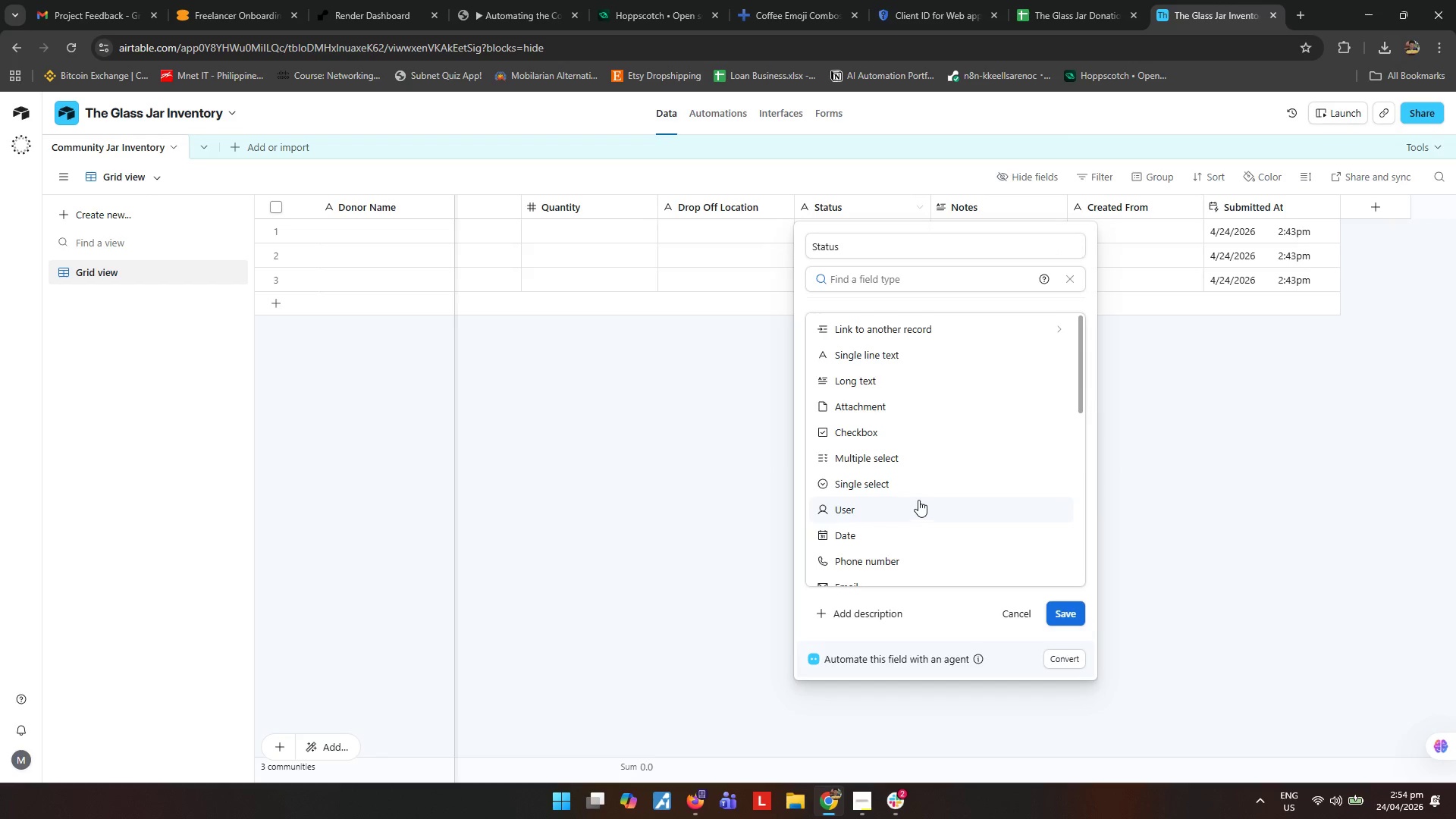 
left_click([907, 484])
 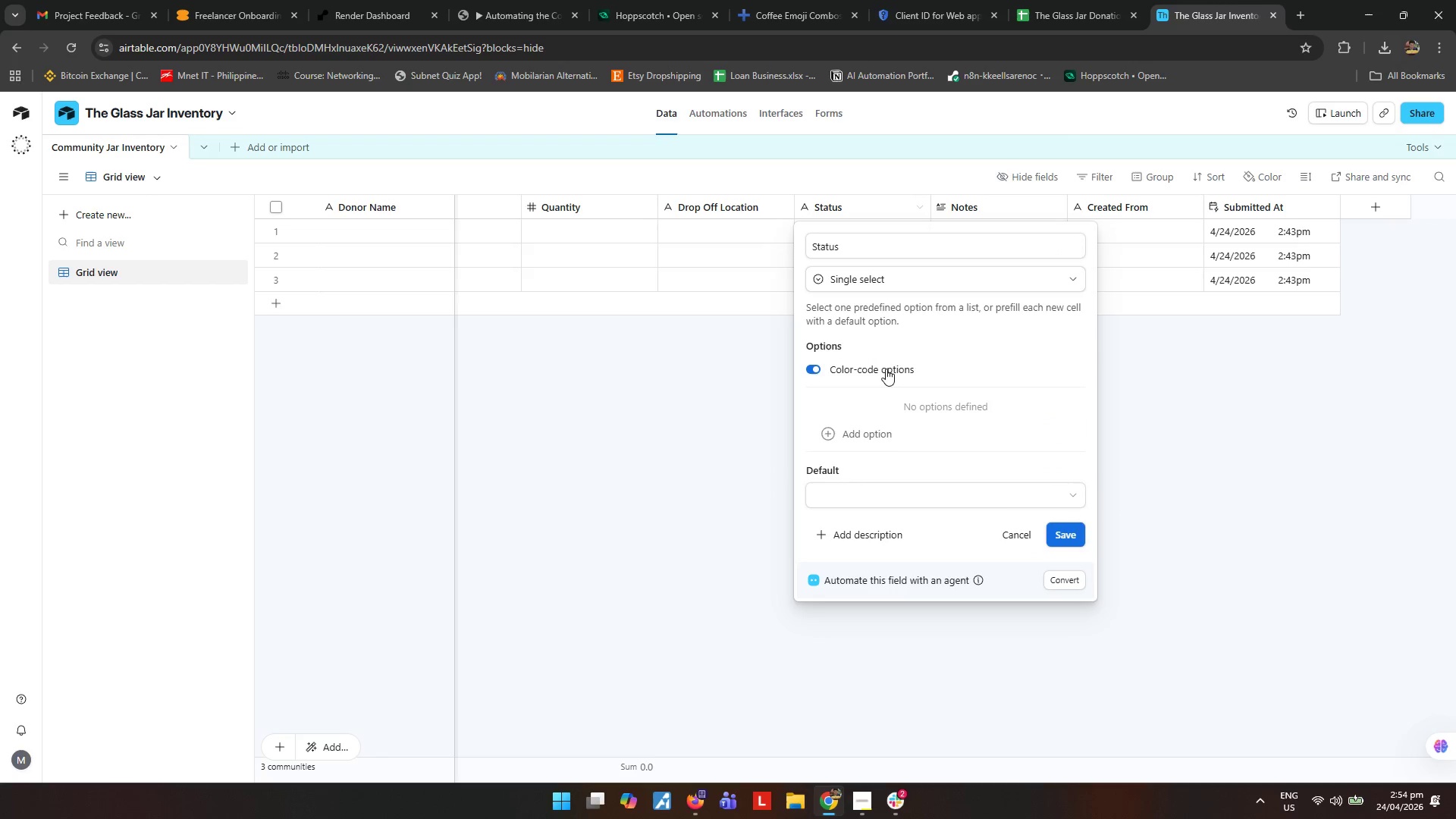 
scroll: coordinate [923, 438], scroll_direction: down, amount: 2.0
 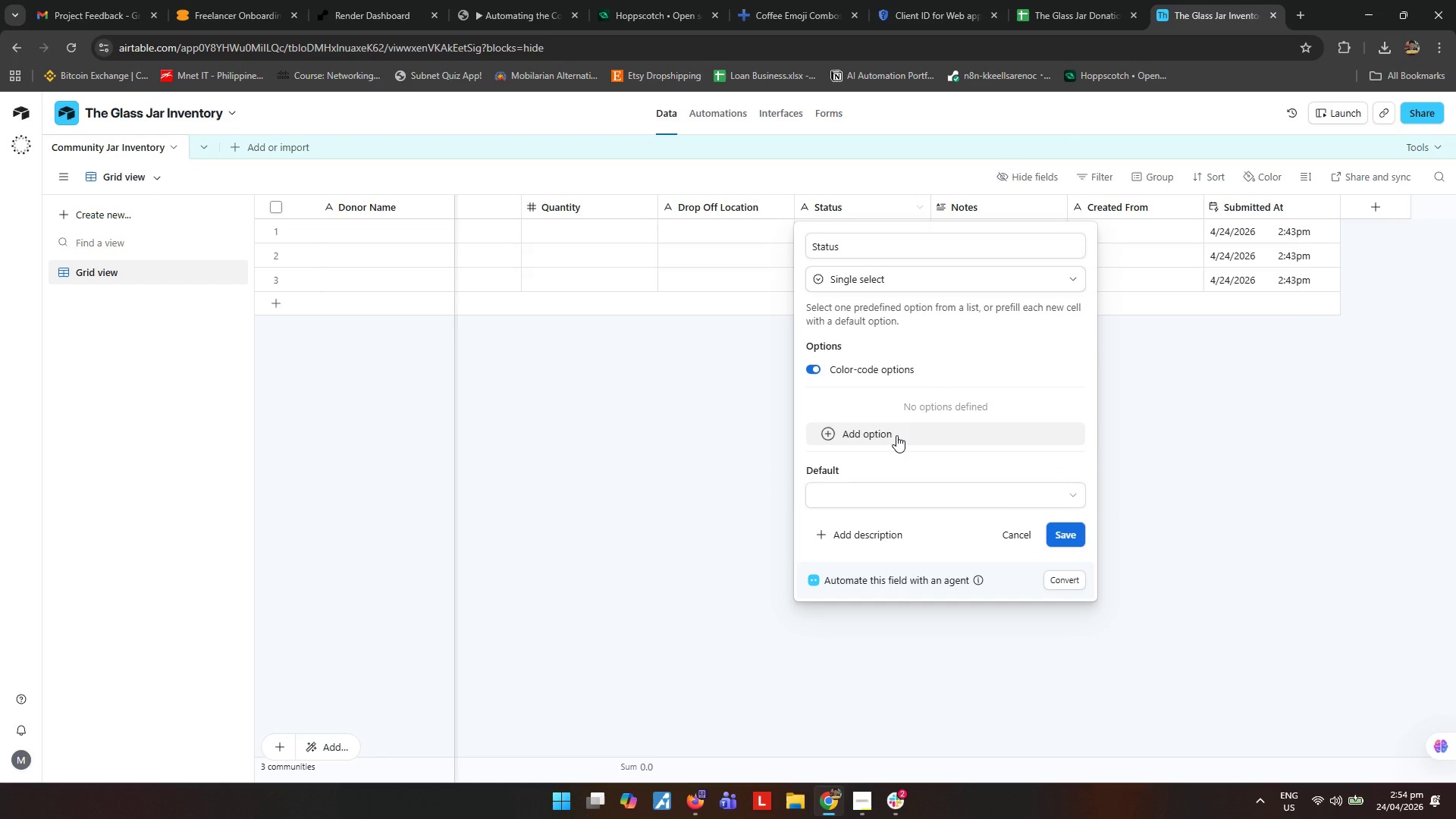 
left_click([896, 435])
 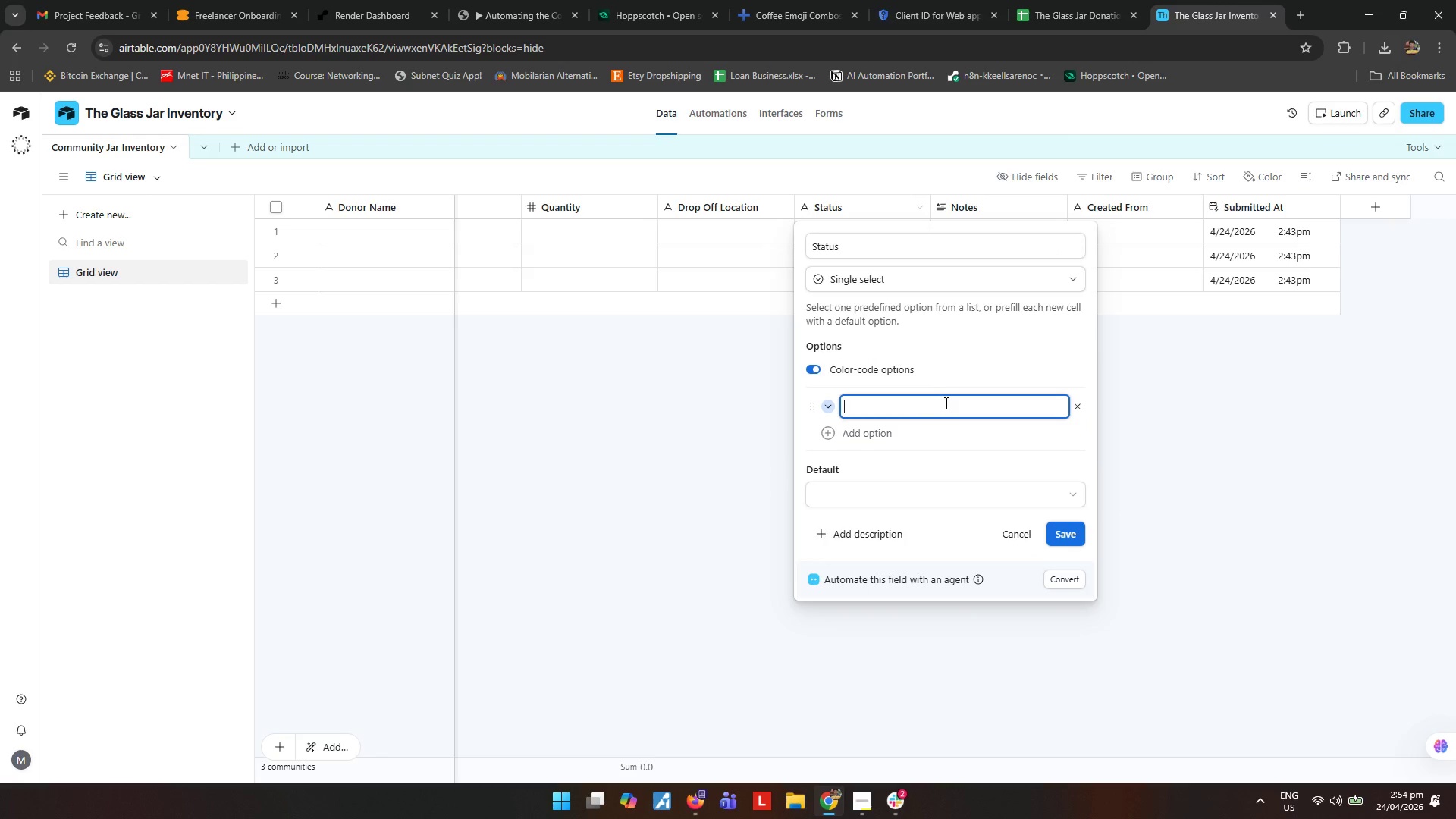 
type(Pending Sanita)
key(Backspace)
key(Backspace)
 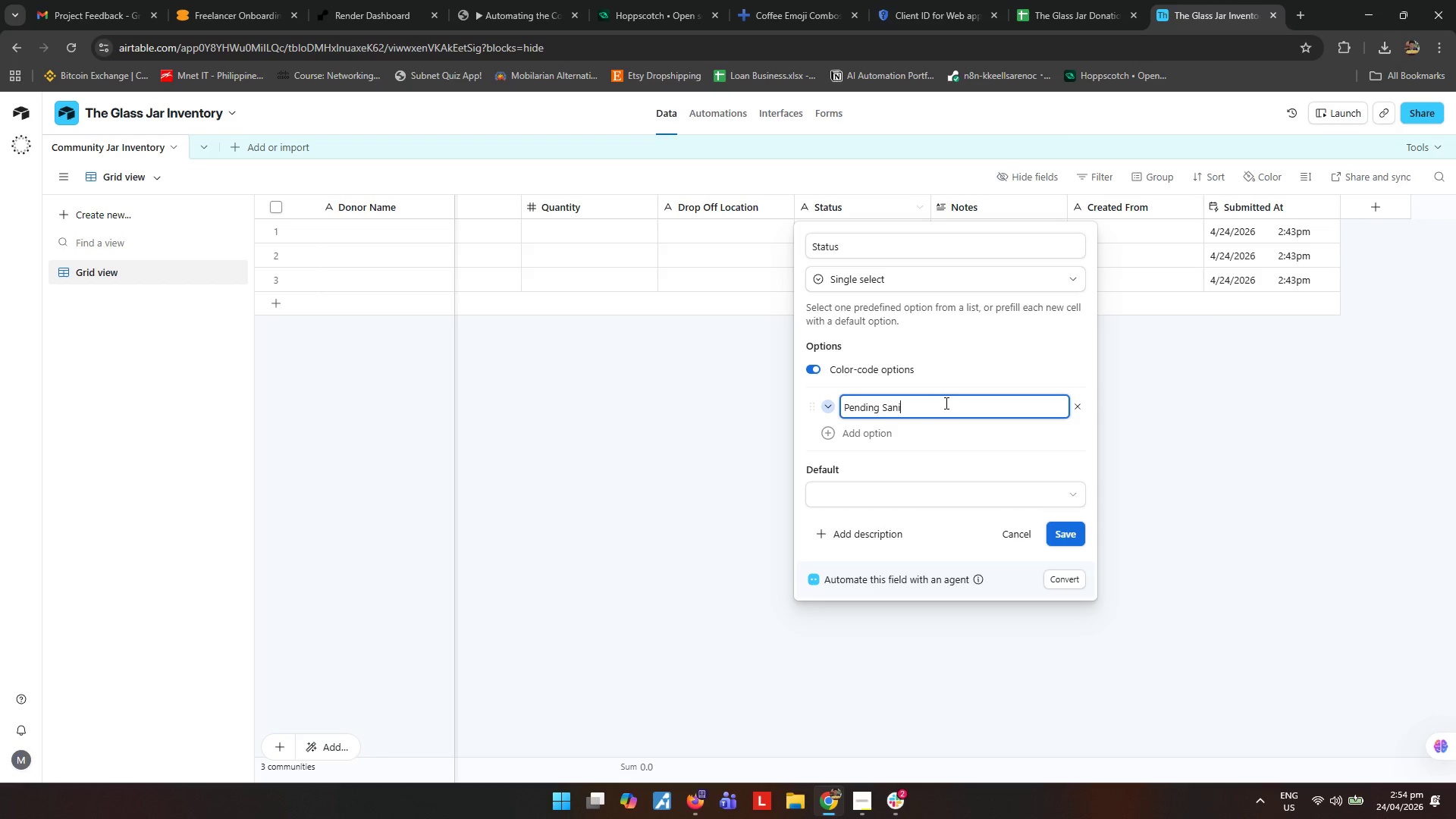 
type(tizato)
key(Backspace)
type(ion)
 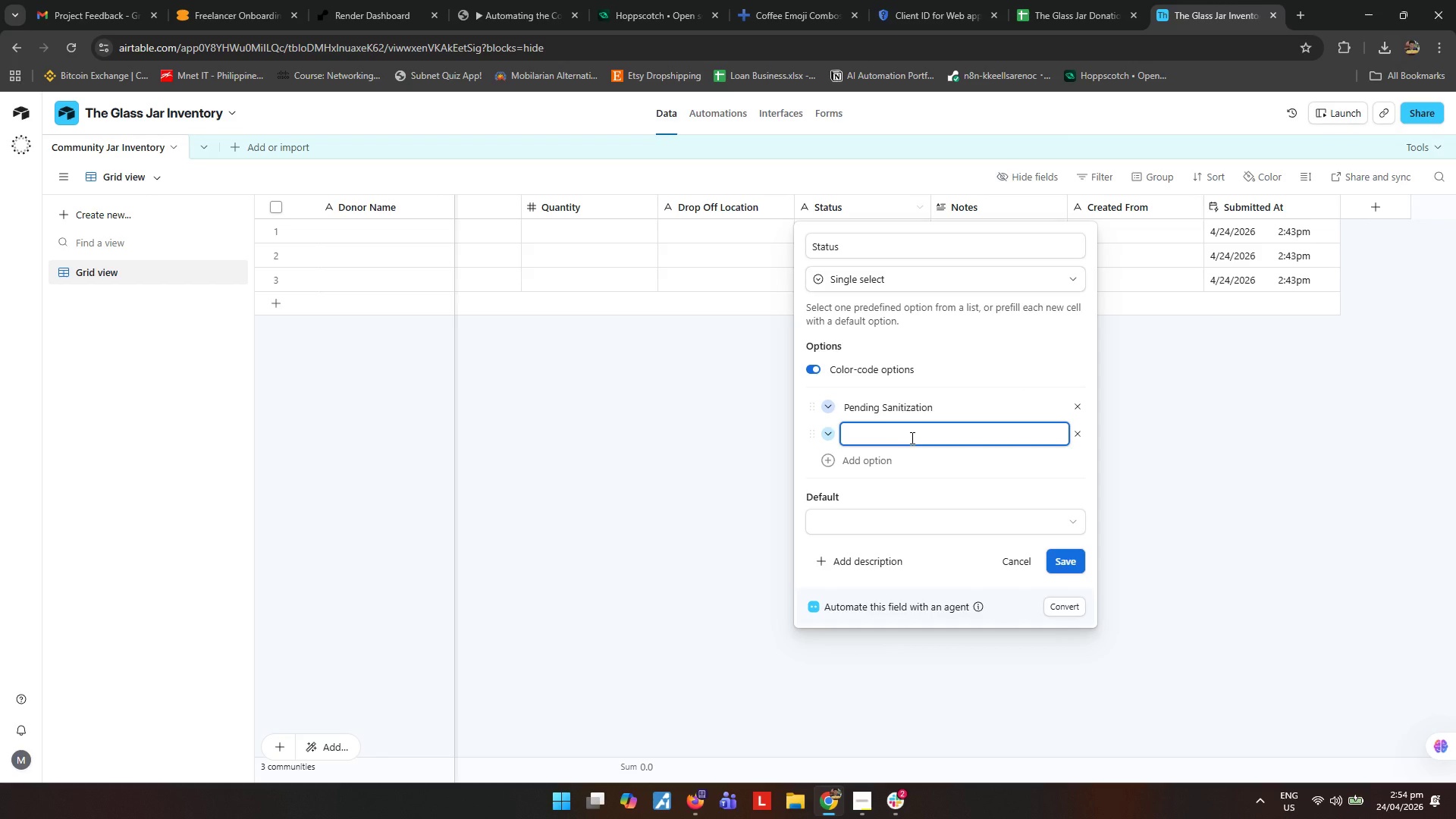 
wait(5.17)
 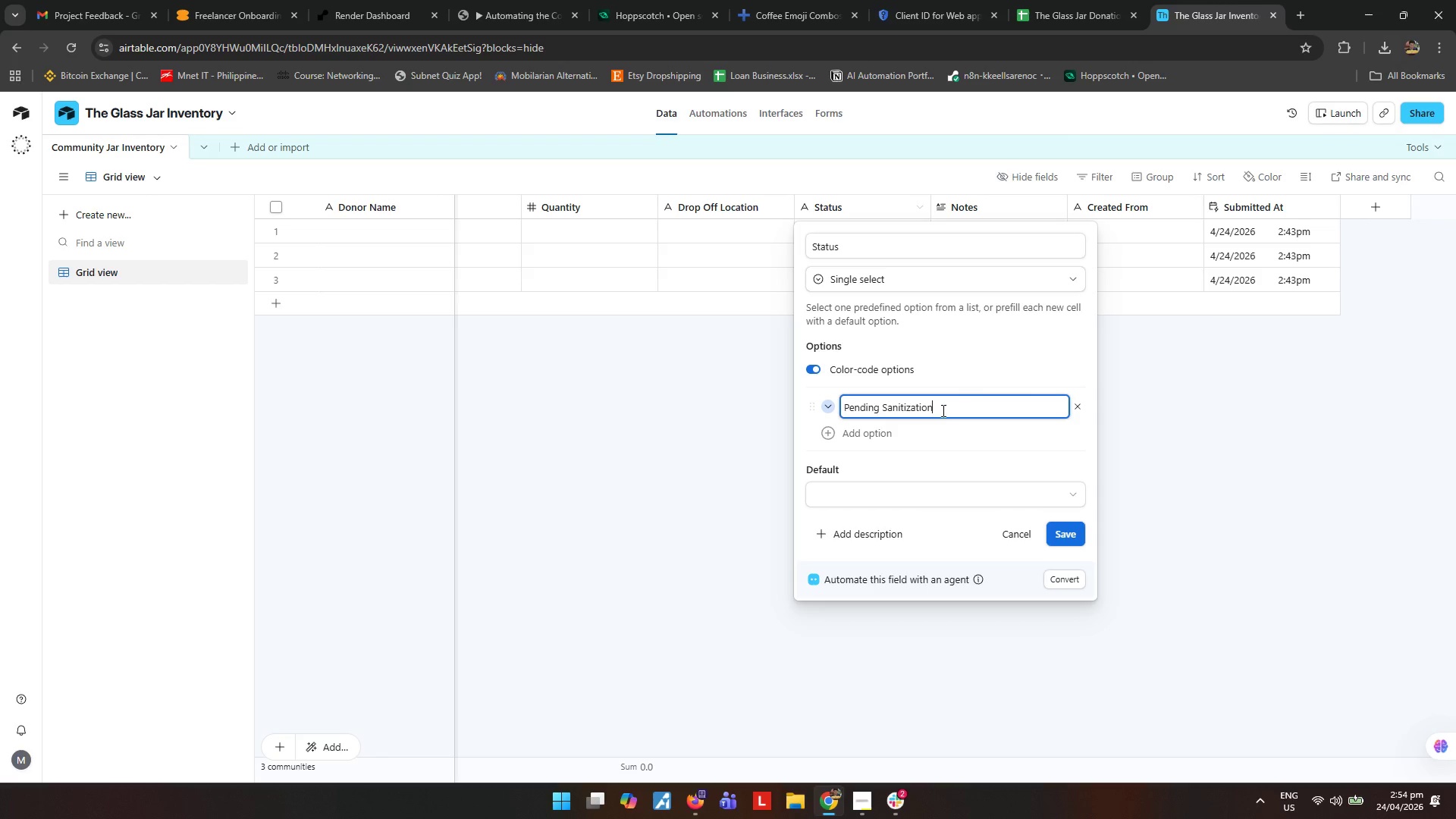 
type(Sanitized)
 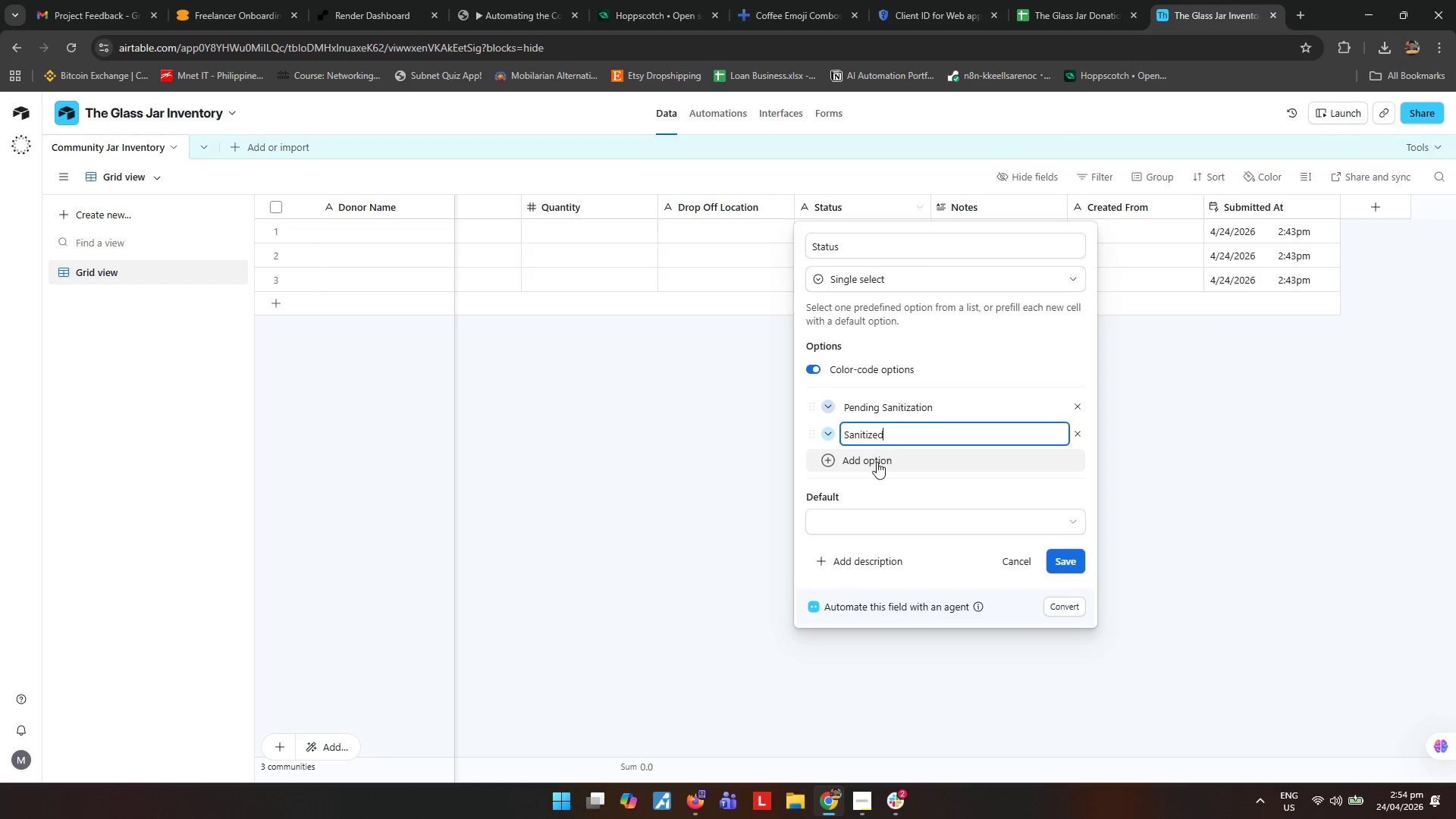 
left_click([836, 458])
 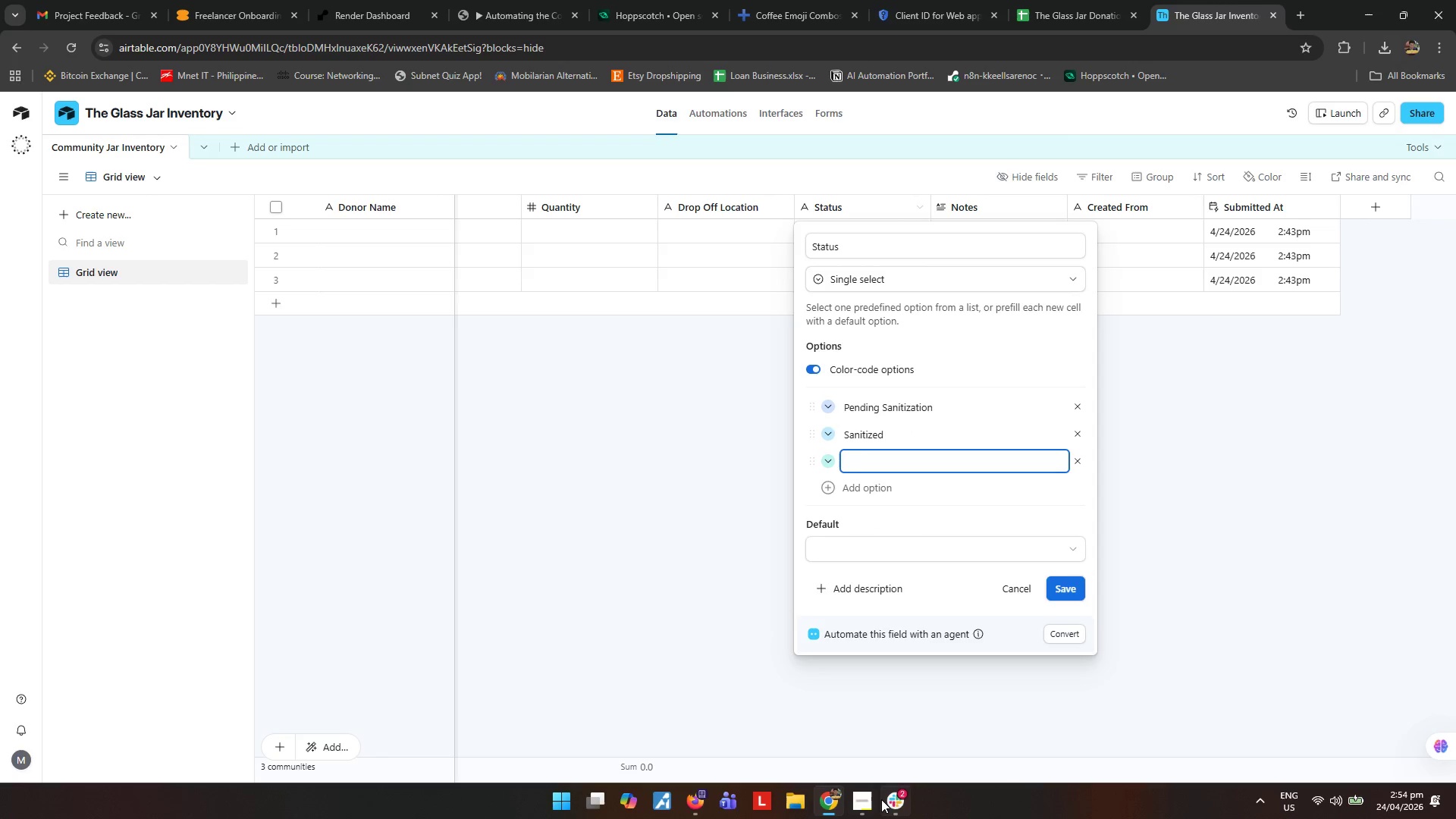 
left_click([866, 802])